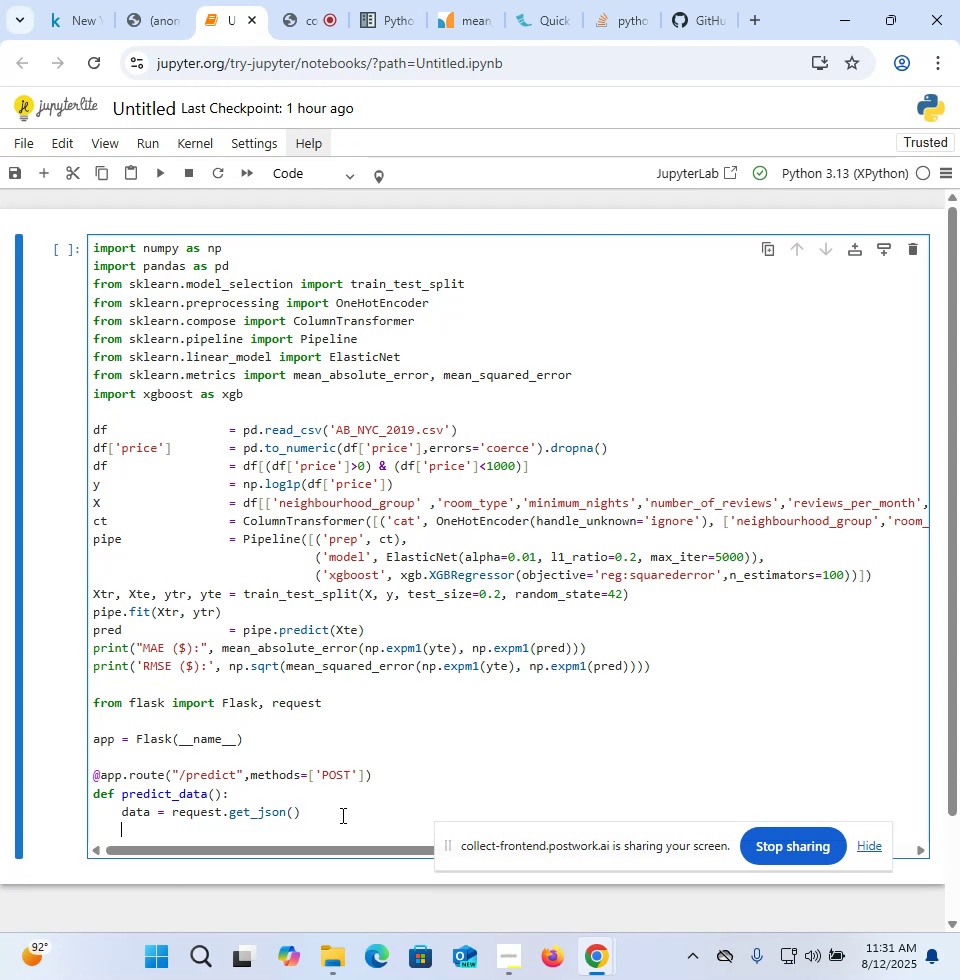 
type(if not data:)
 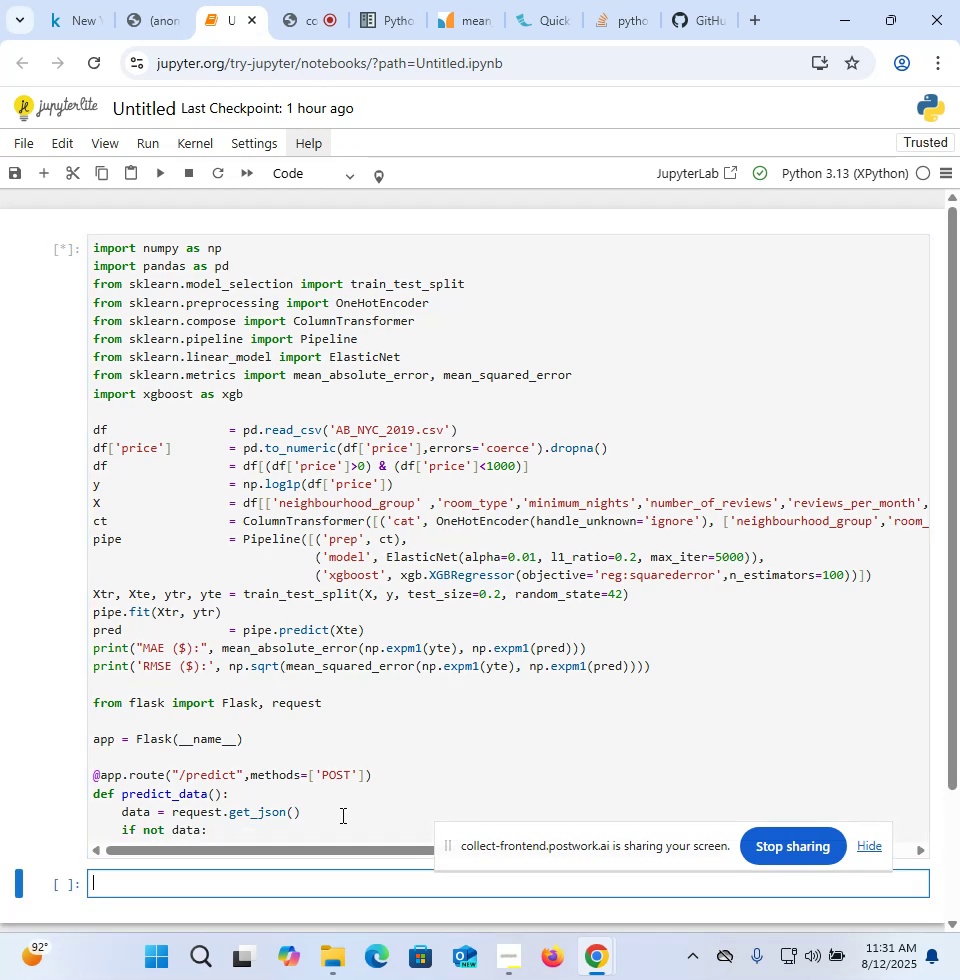 
key(Shift+Enter)
 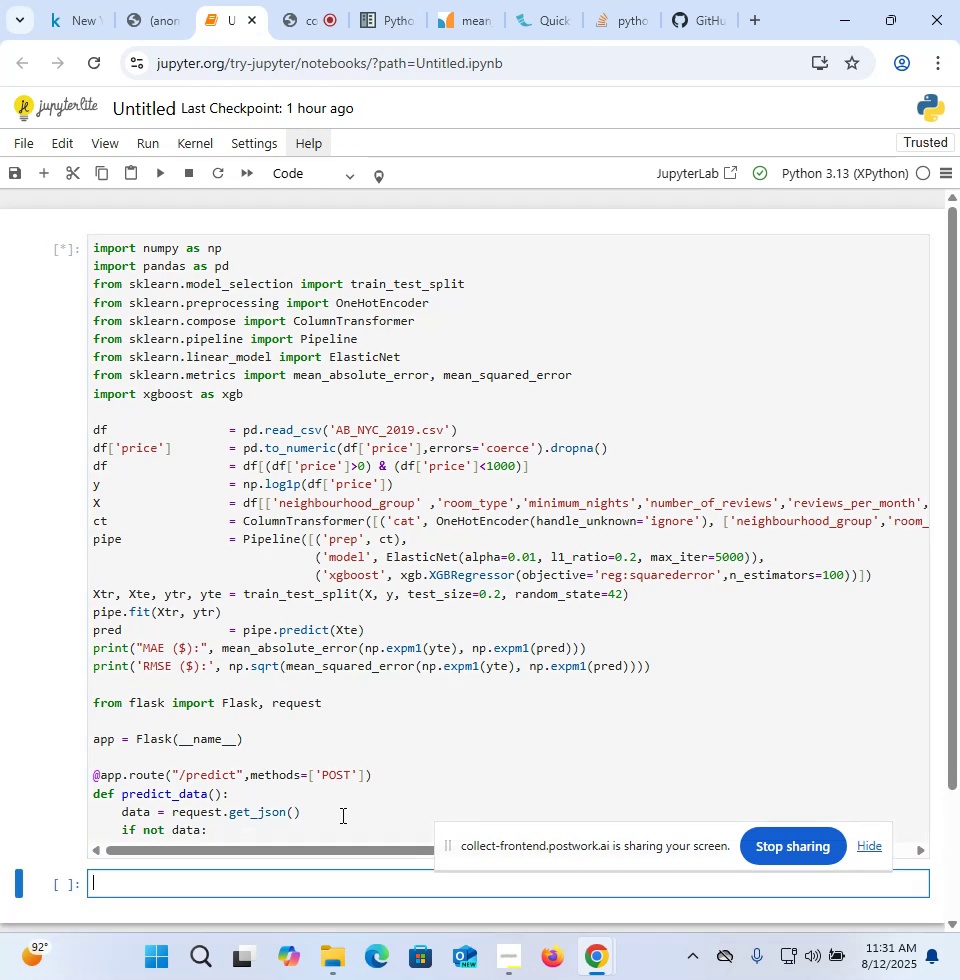 
type(re)
 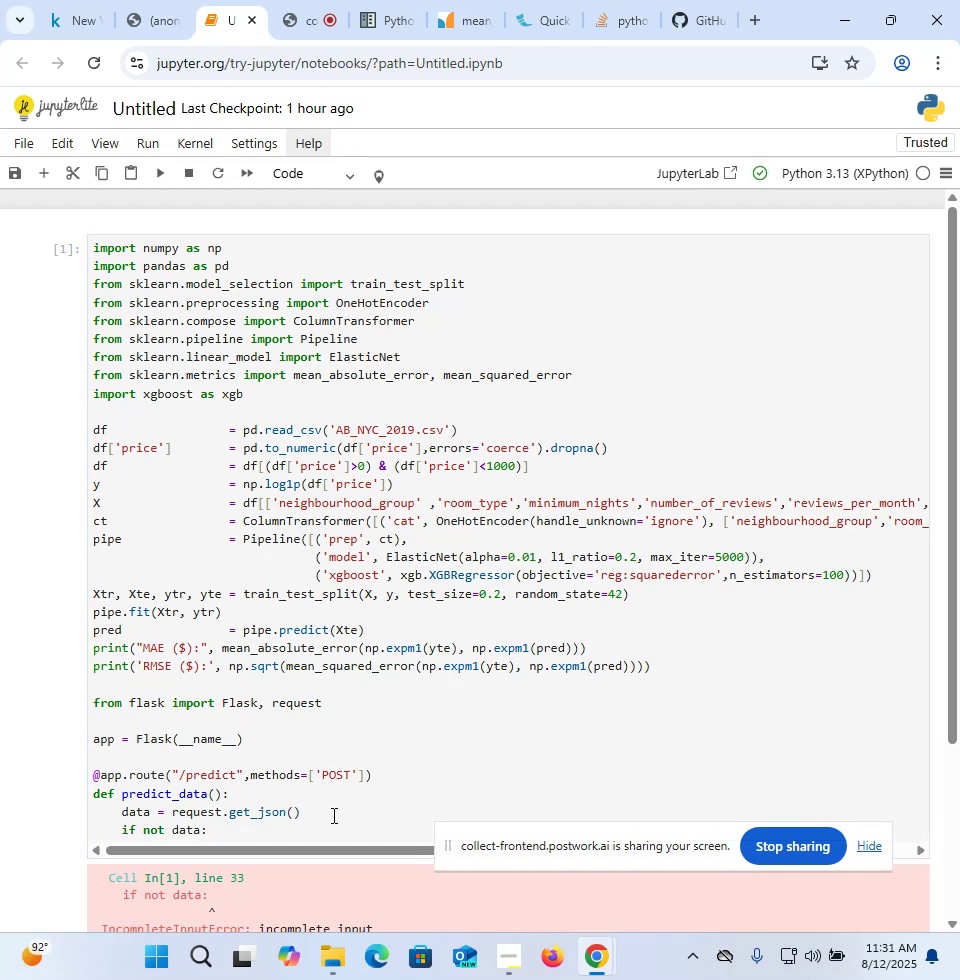 
left_click([279, 830])
 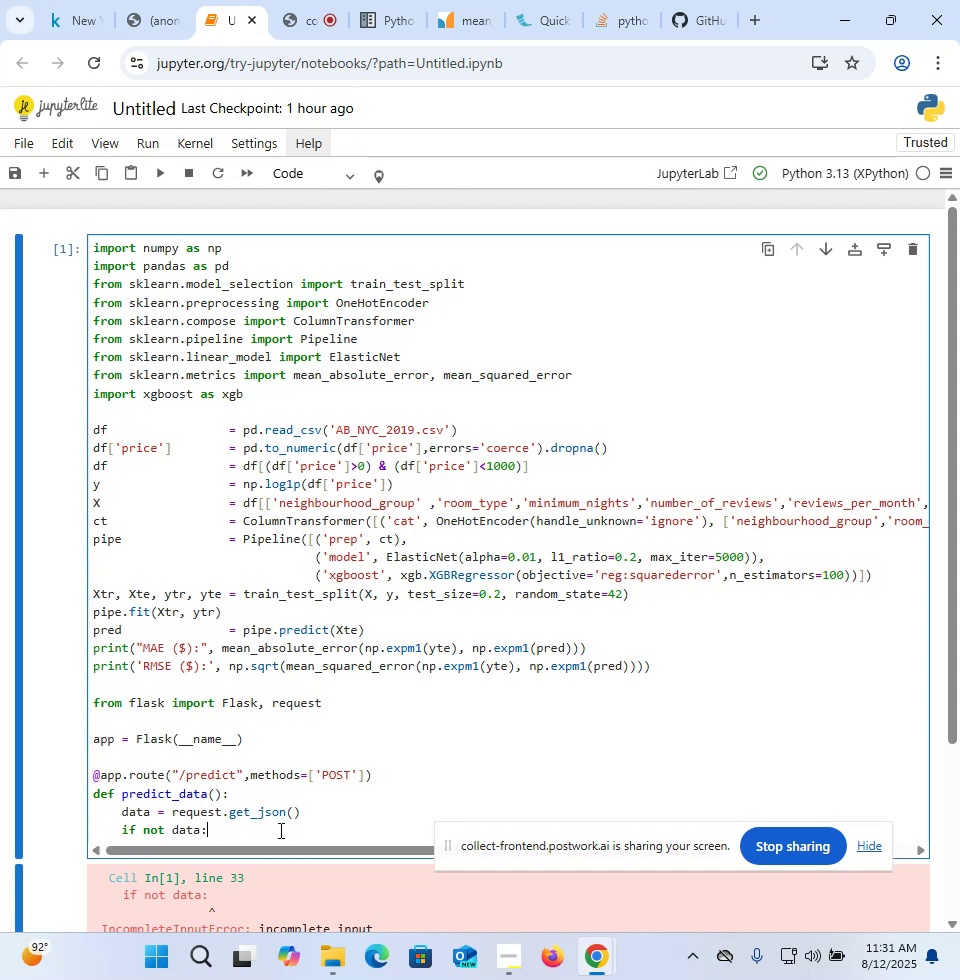 
key(Enter)
 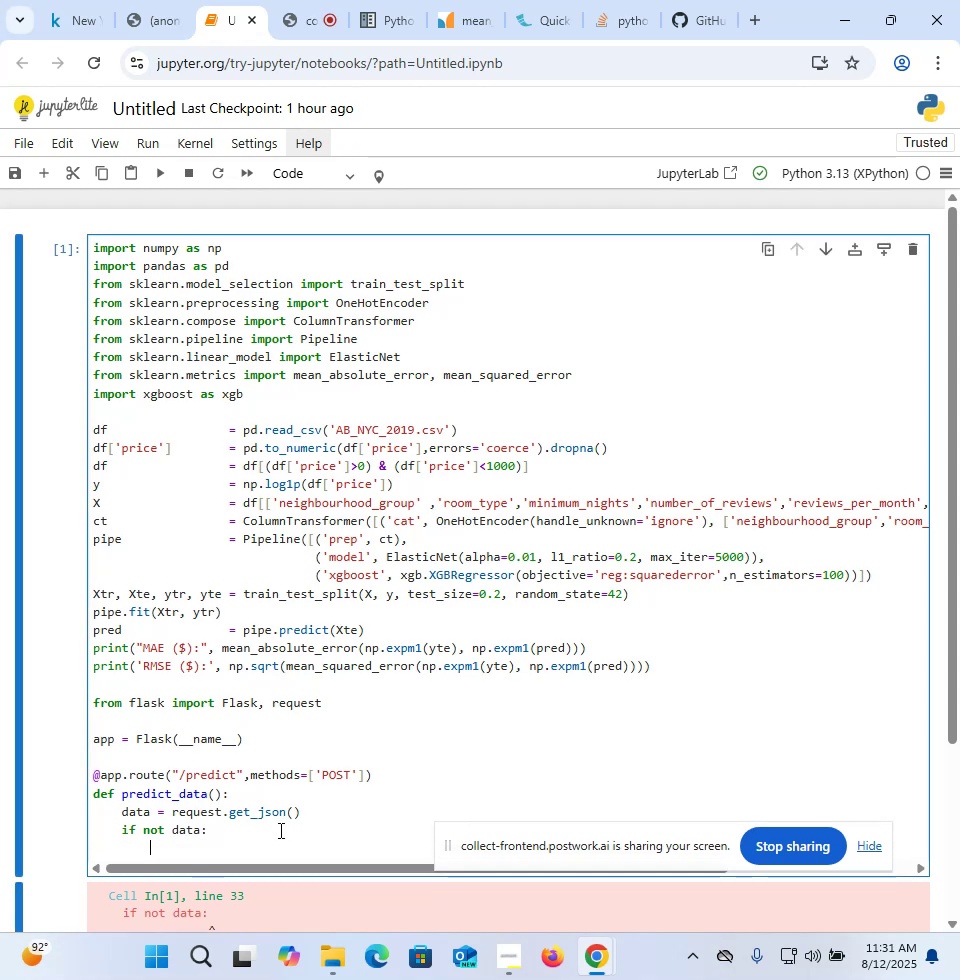 
type(return jsonifu)
key(Backspace)
type(ty({'eoo)
key(Backspace)
key(Backspace)
type(rorr)
key(Backspace)
key(Backspace)
key(Backspace)
type(ror':'not)
key(Backspace)
type( data sent'))
key(Backspace)
type(}))
 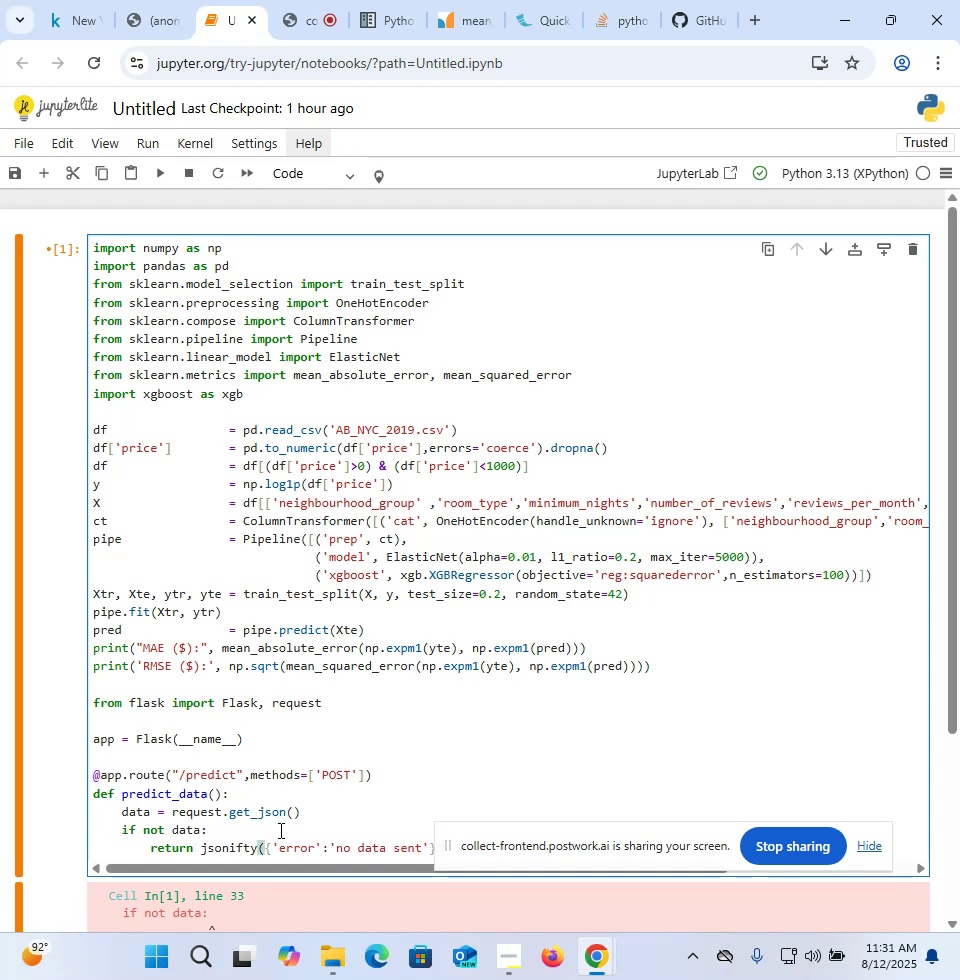 
left_click([327, 706])
 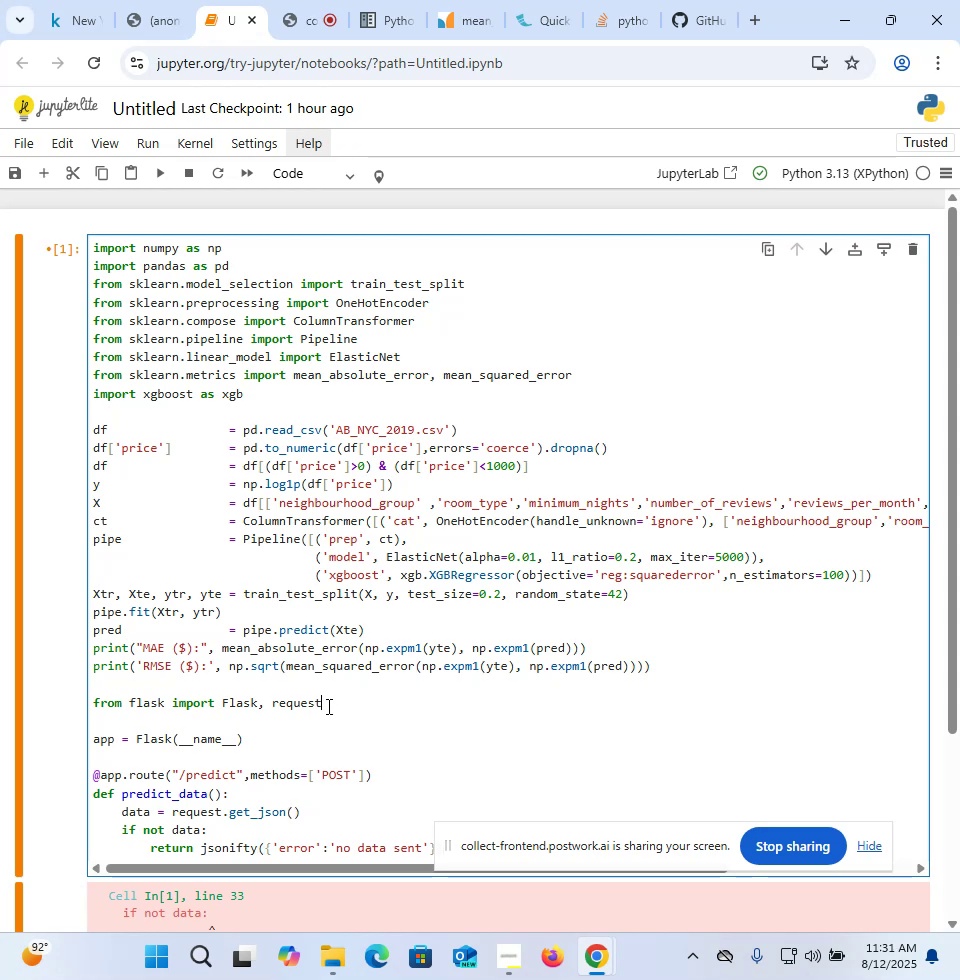 
type(, jsonify)
 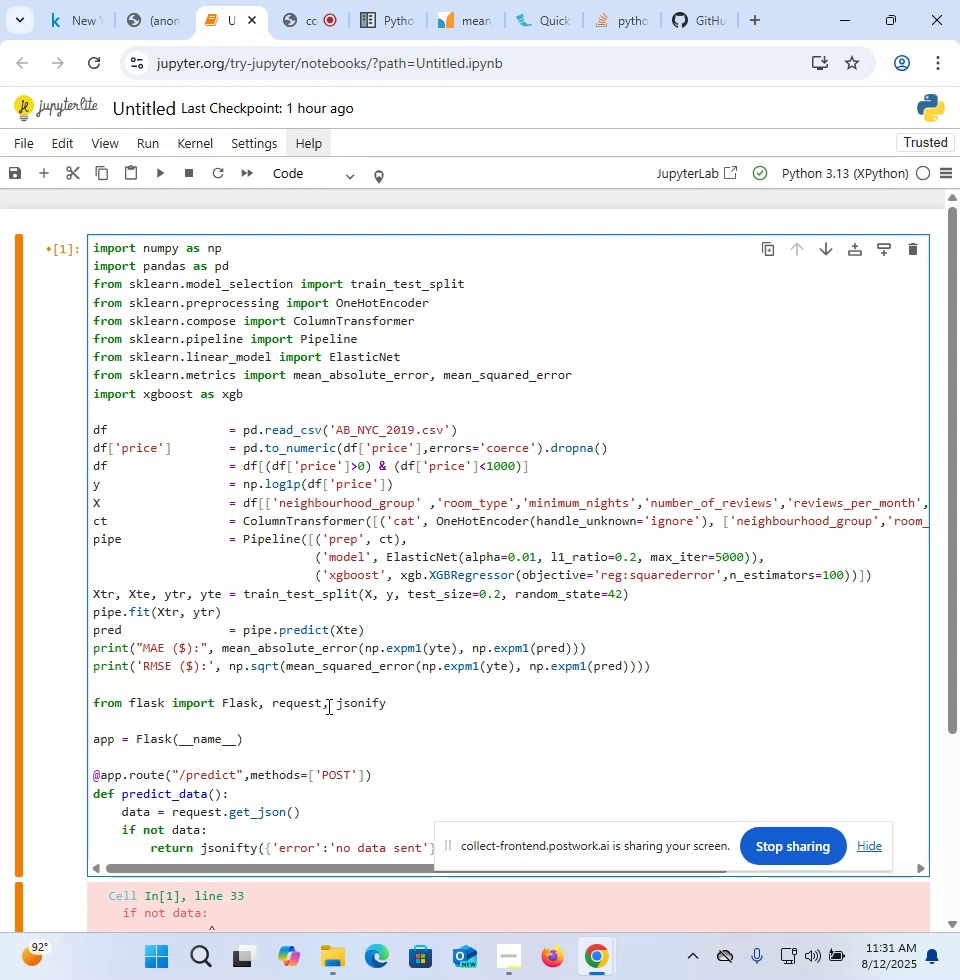 
hold_key(key=ArrowDown, duration=1.01)
 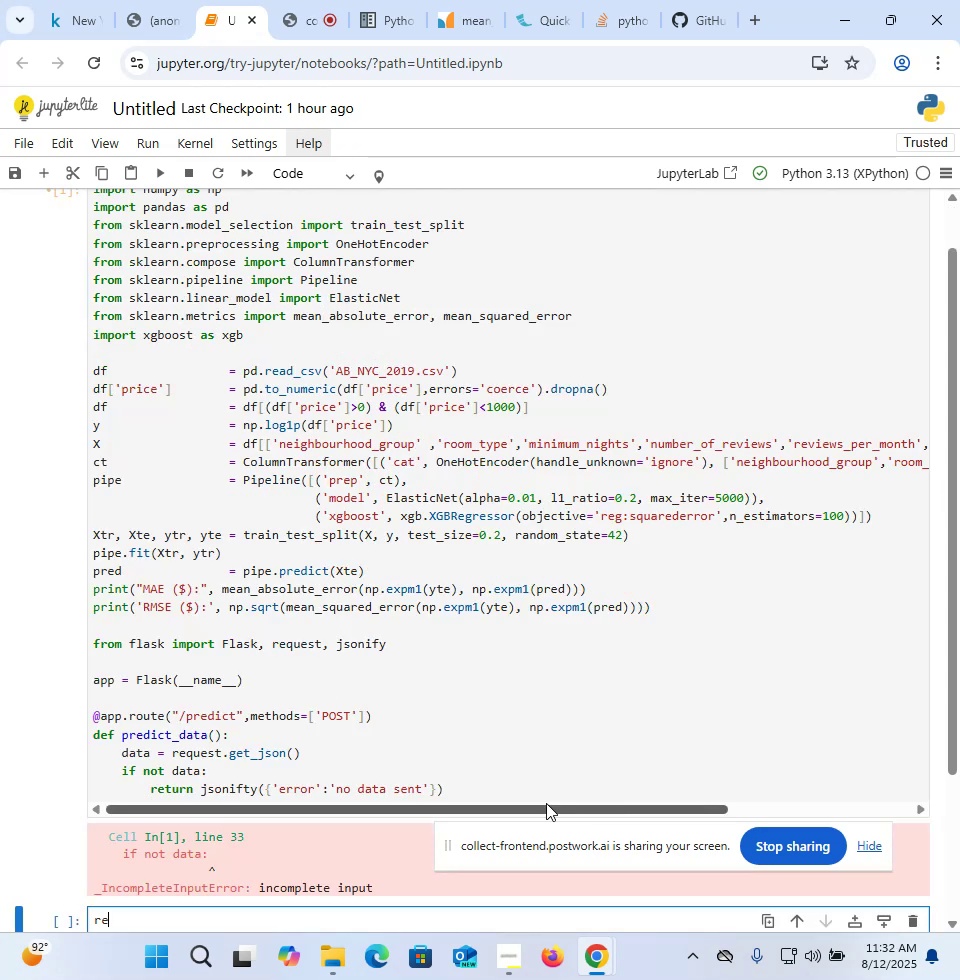 
left_click([502, 784])
 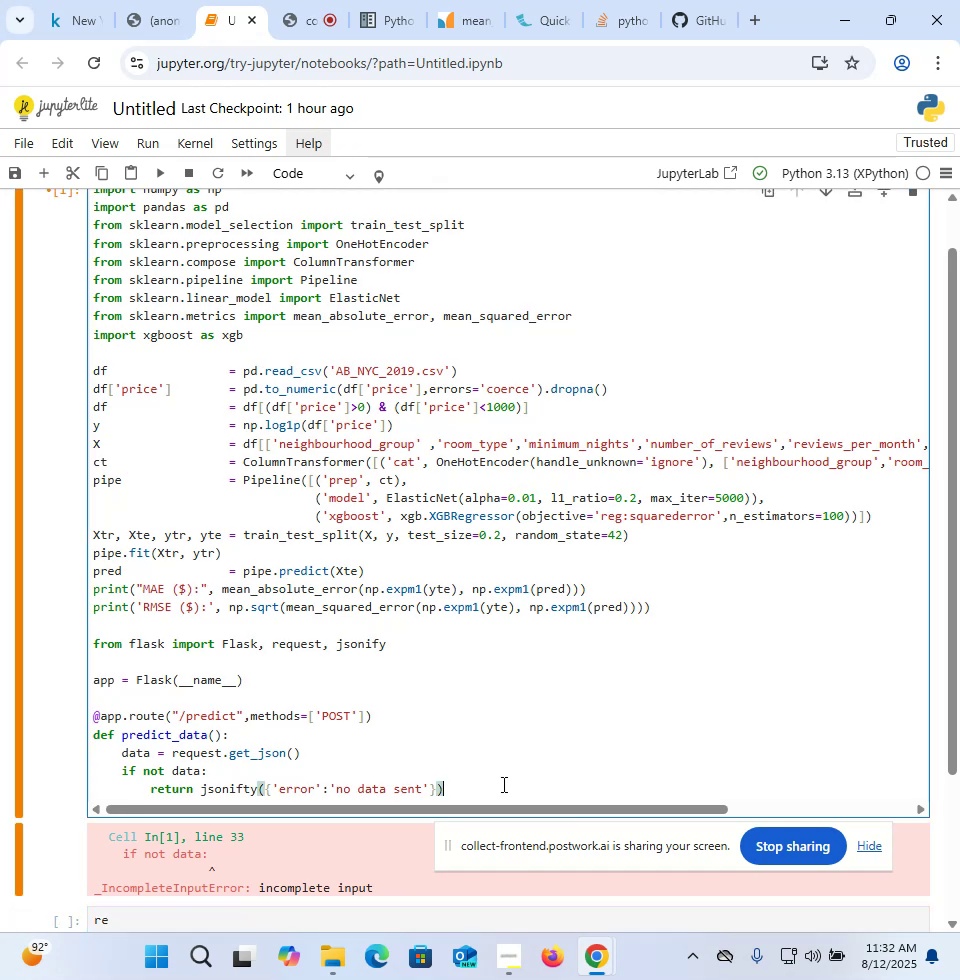 
key(Enter)
 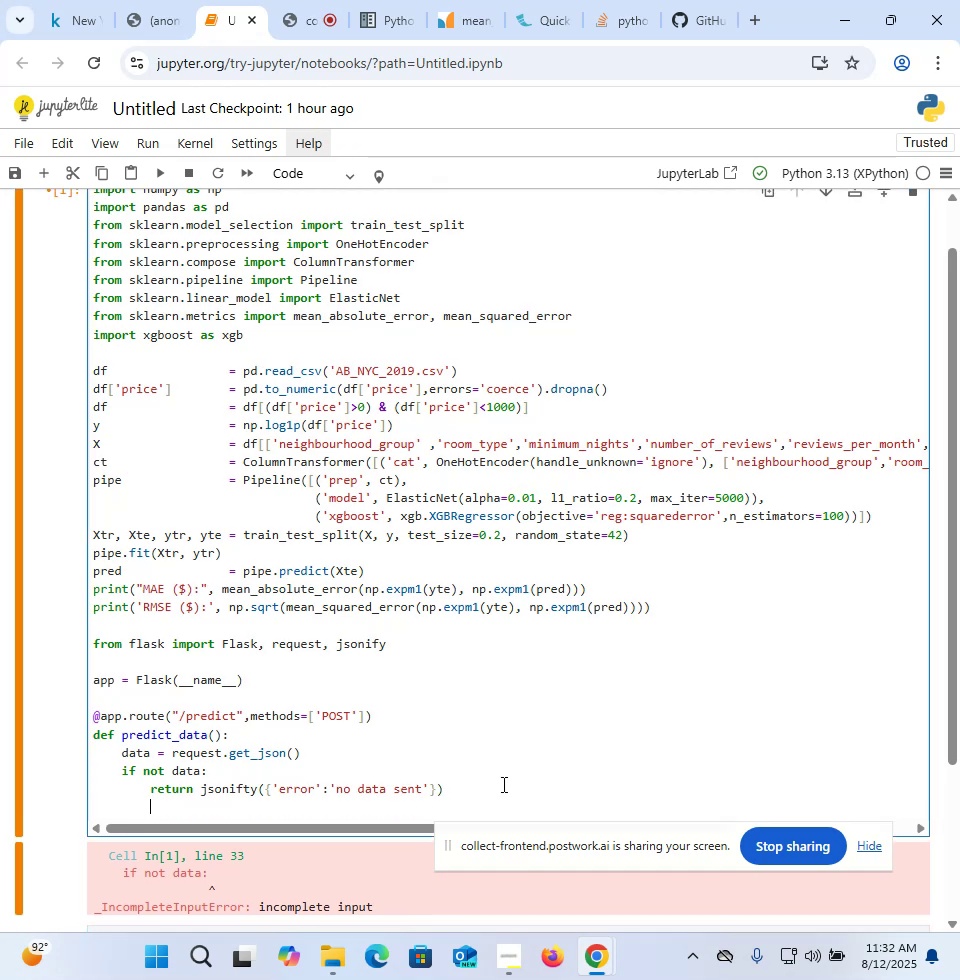 
key(Backspace)
 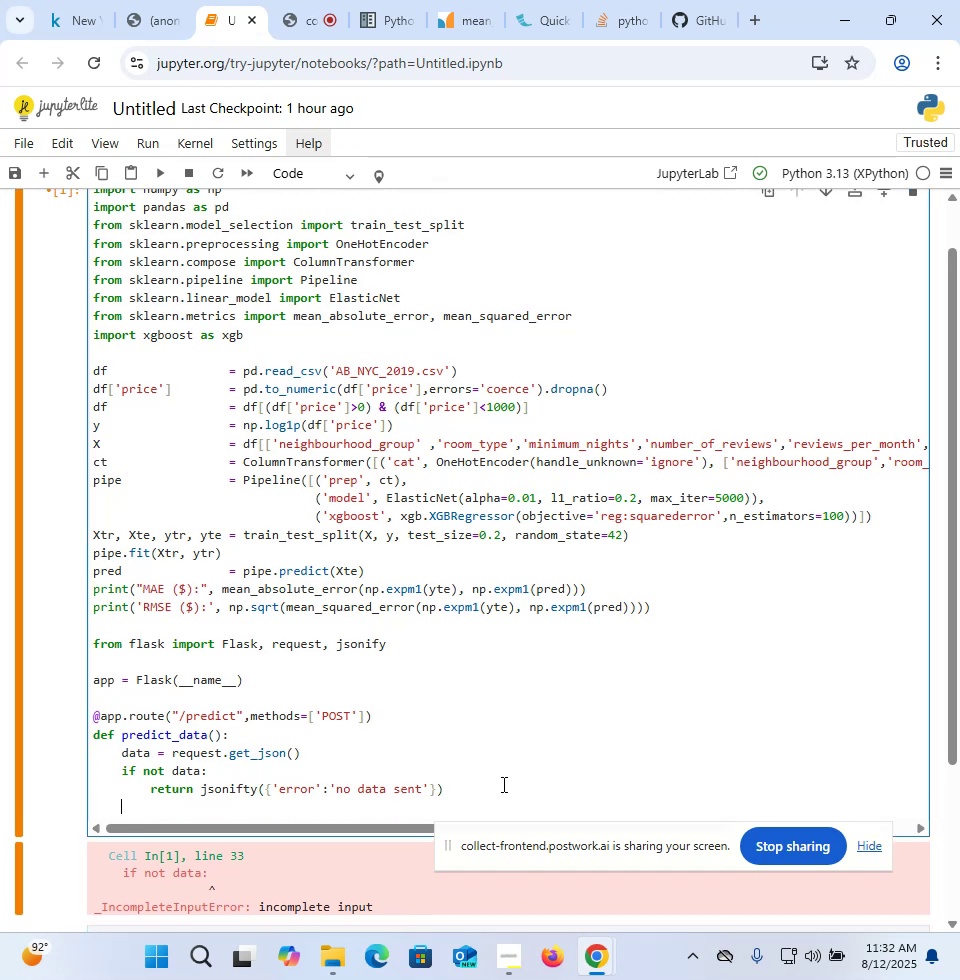 
wait(9.02)
 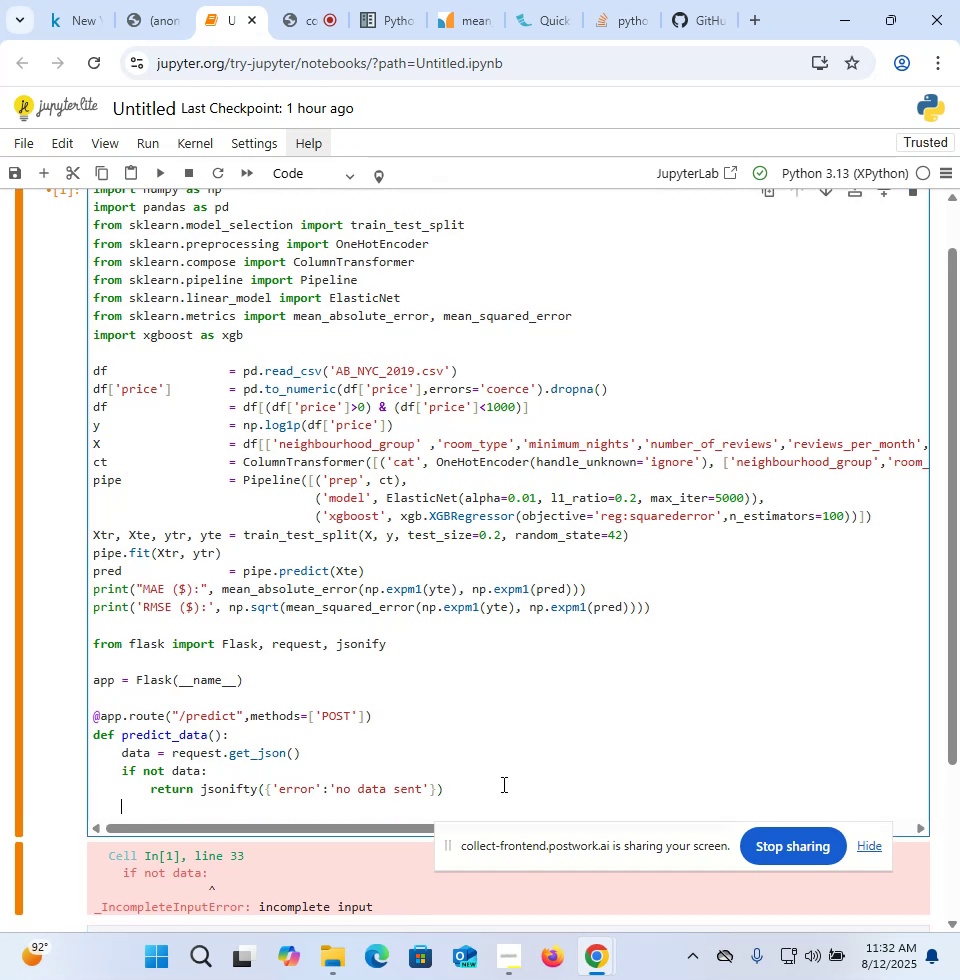 
left_click([169, 35])
 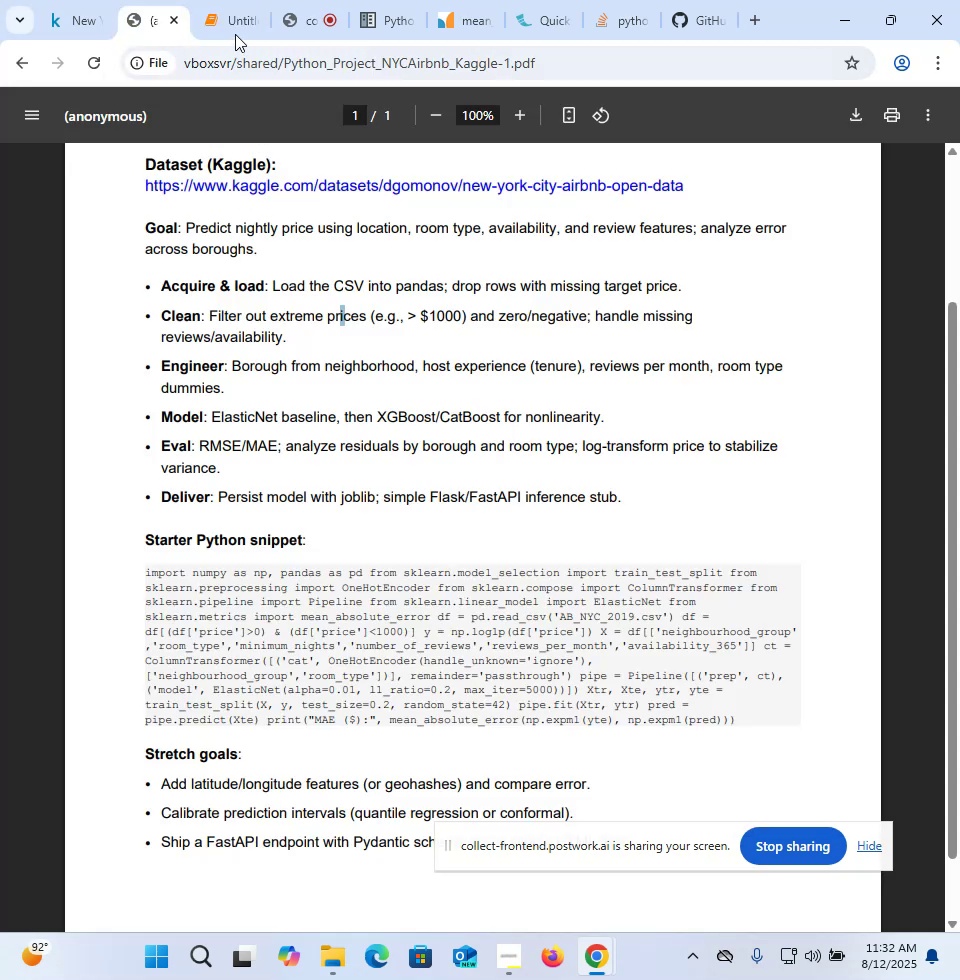 
left_click([236, 32])
 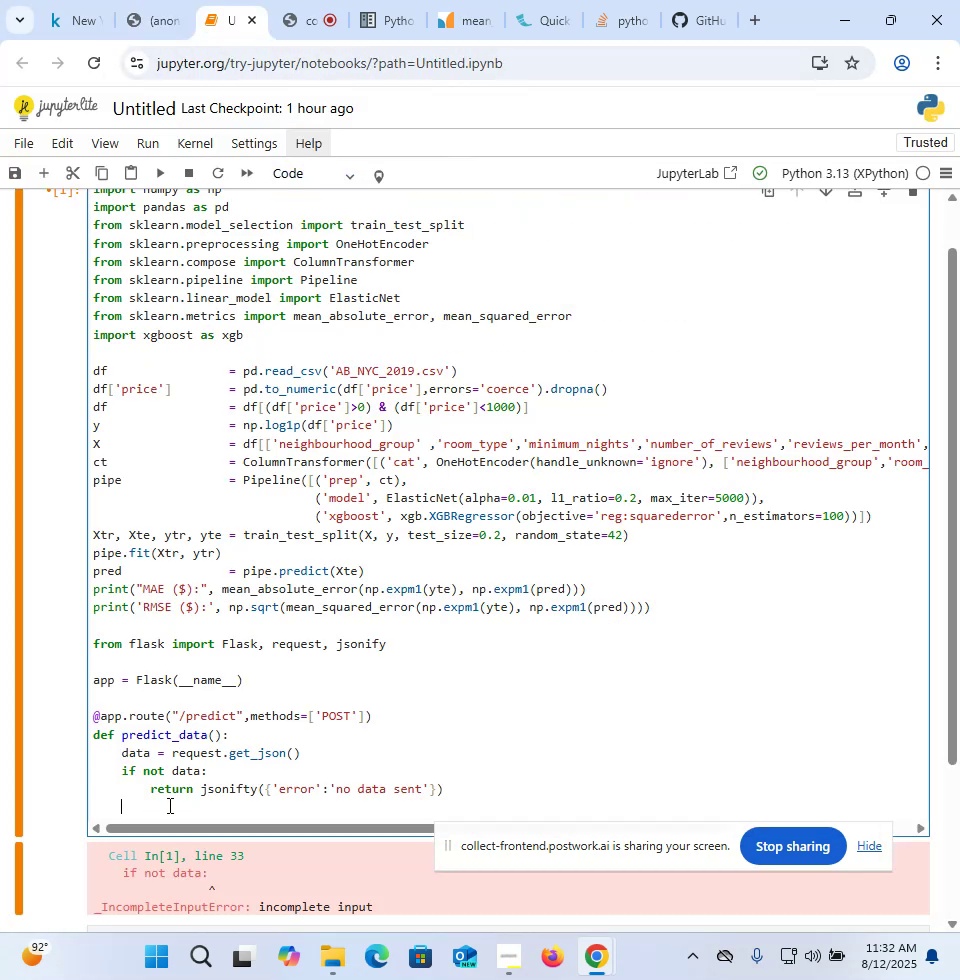 
type(data = pd.)
 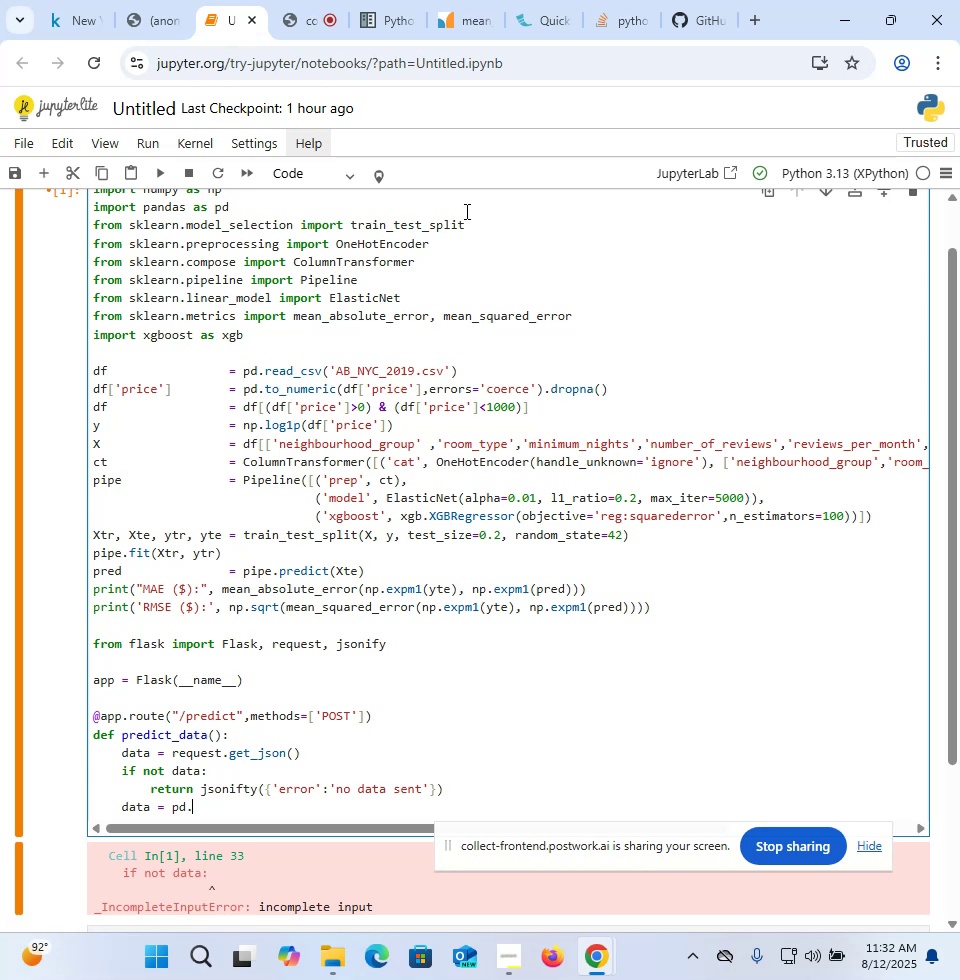 
left_click([621, 8])
 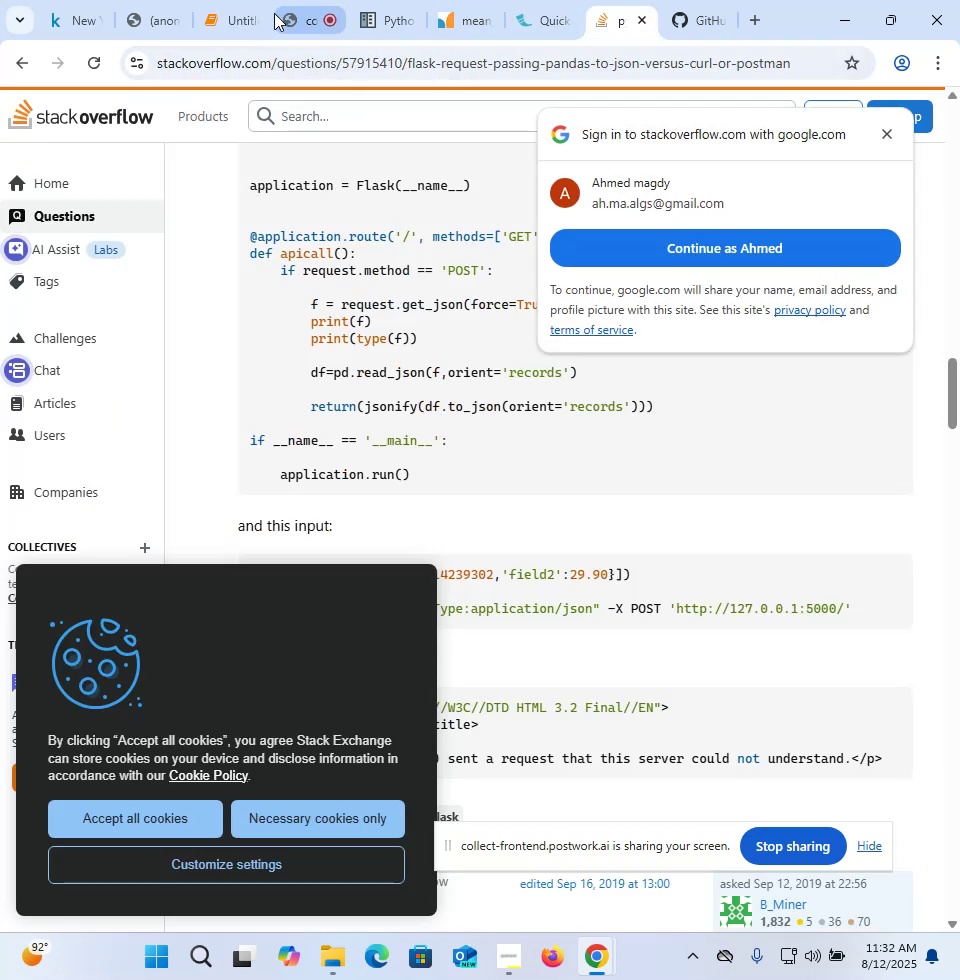 
left_click([294, 16])
 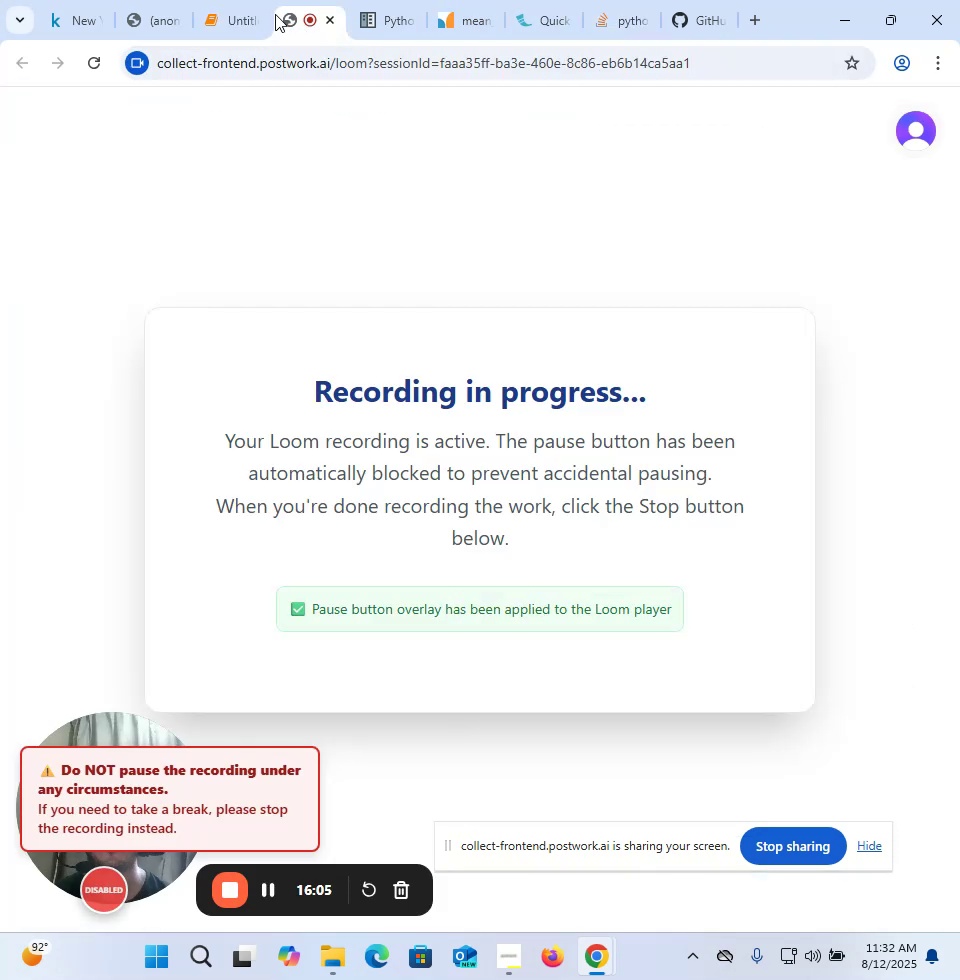 
left_click([241, 12])
 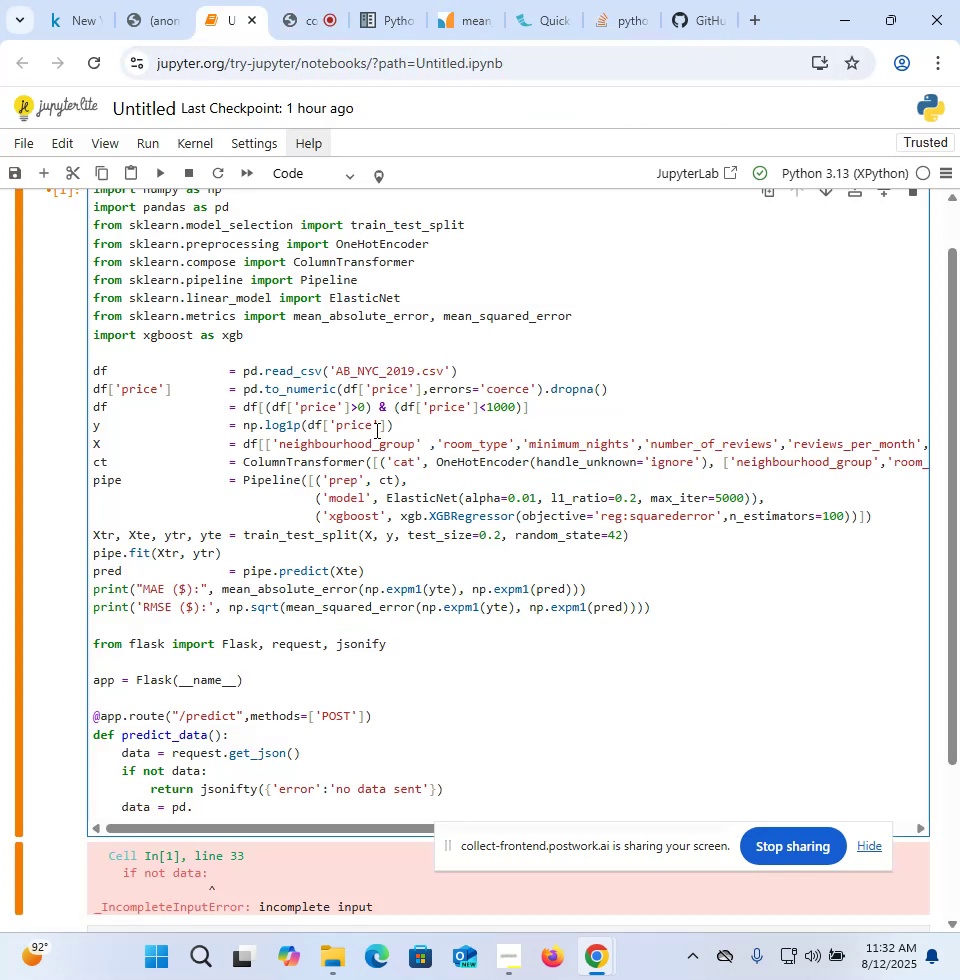 
type(read_json(data,)
 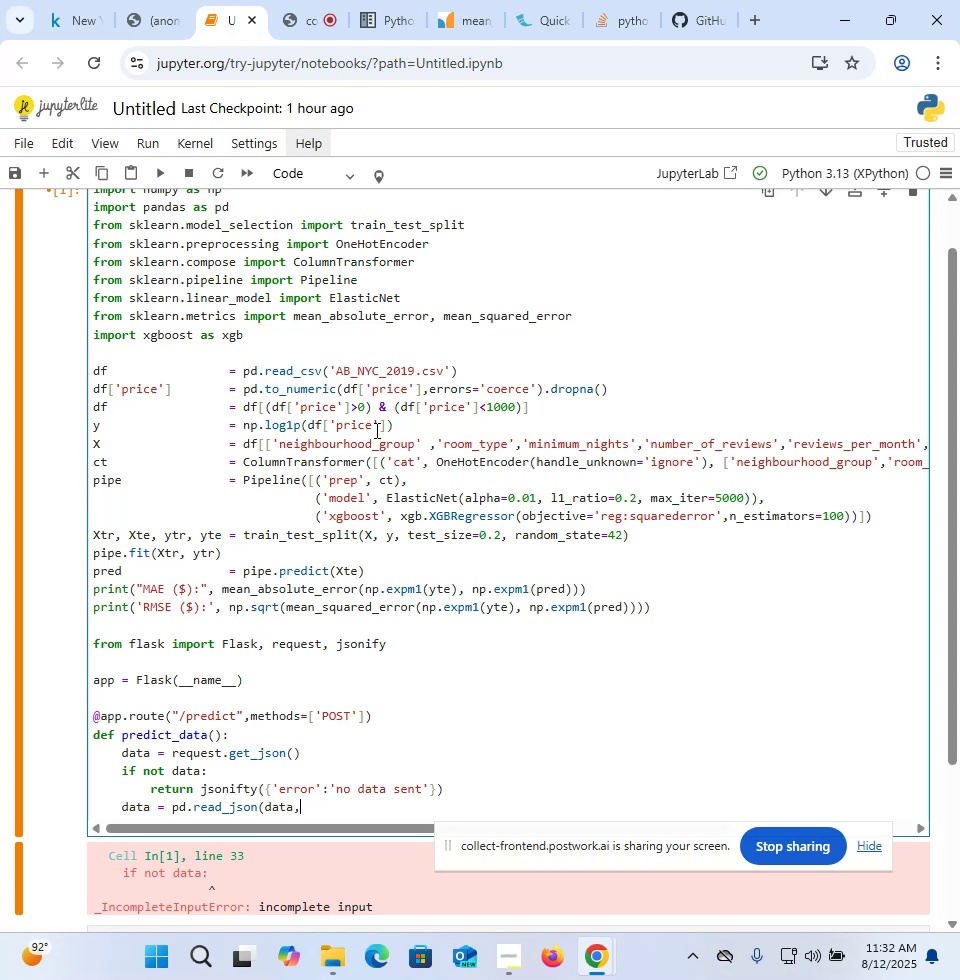 
 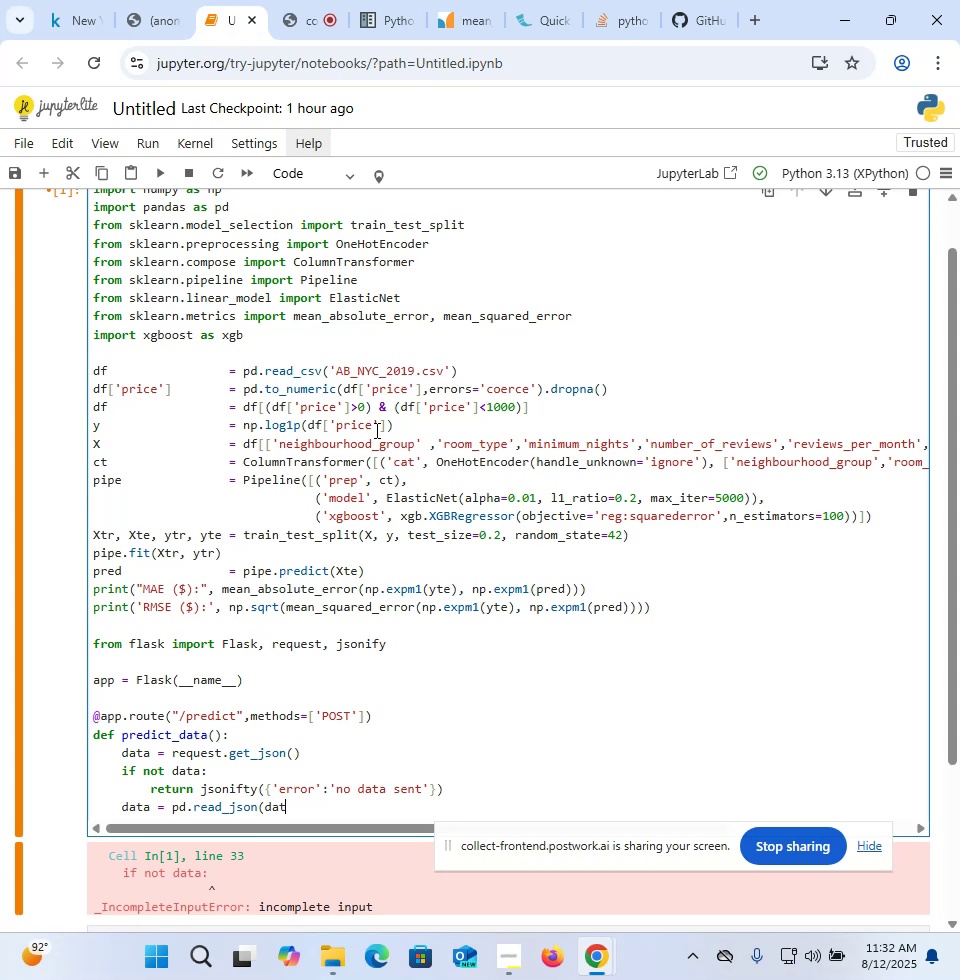 
hold_key(key=ControlLeft, duration=0.3)
 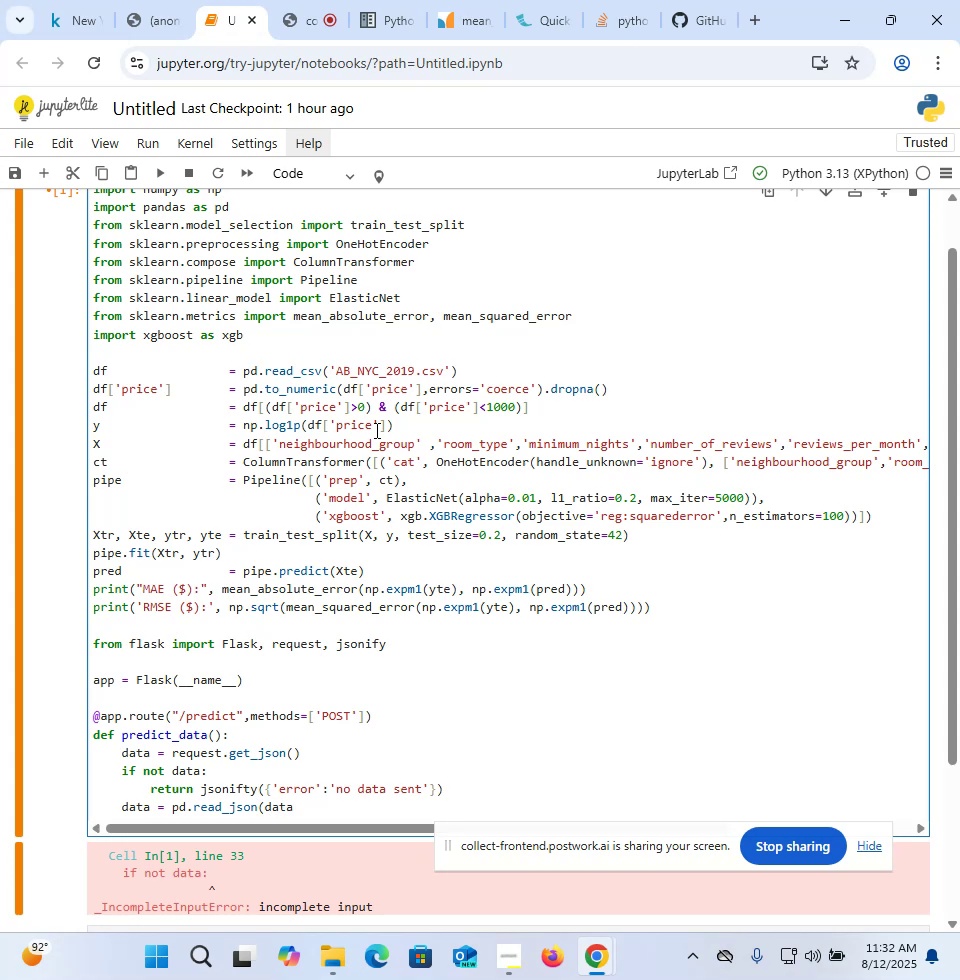 
key(Control+ControlLeft)
 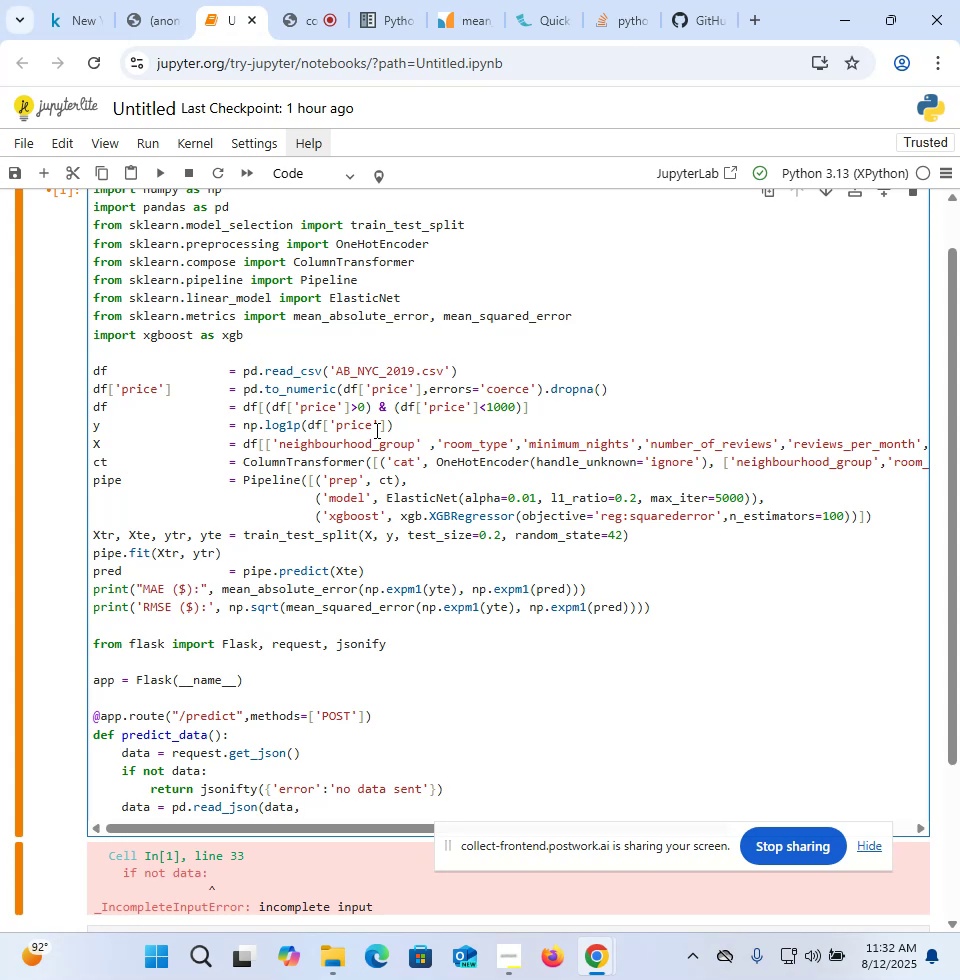 
key(Control+T)
 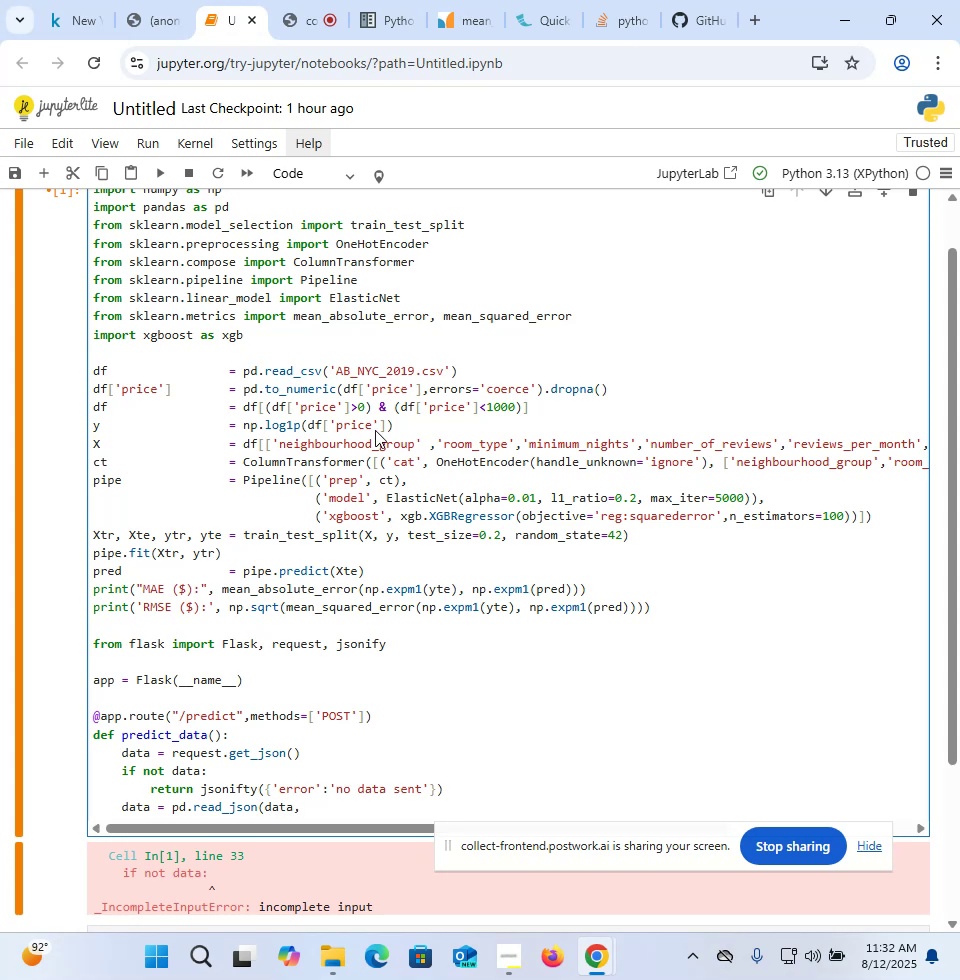 
type(pandas)
 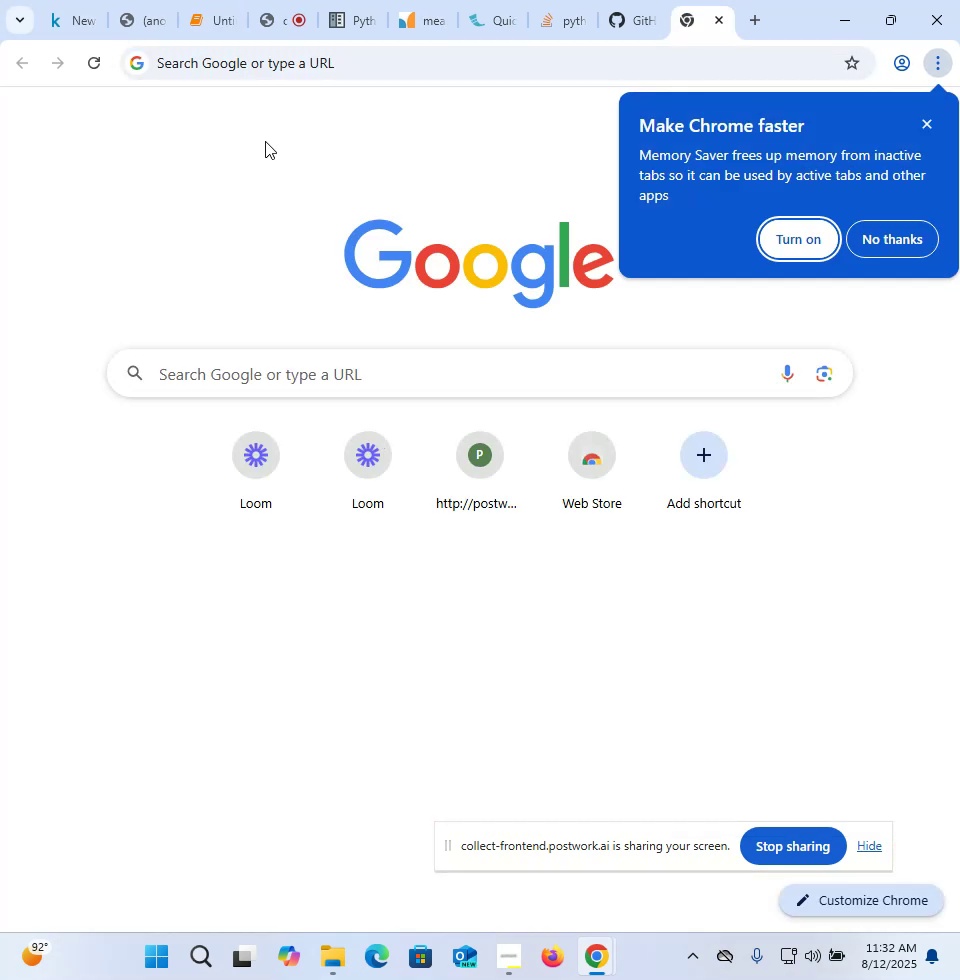 
left_click([241, 73])
 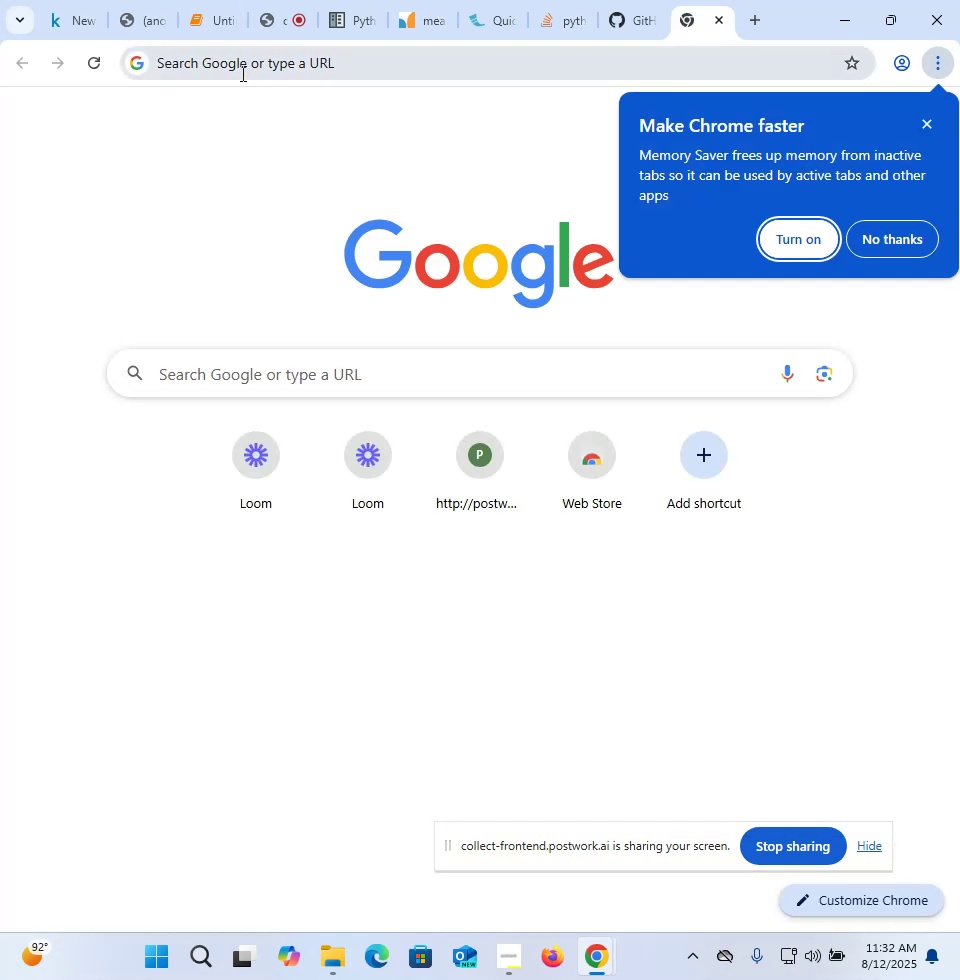 
type(pandas read_json)
 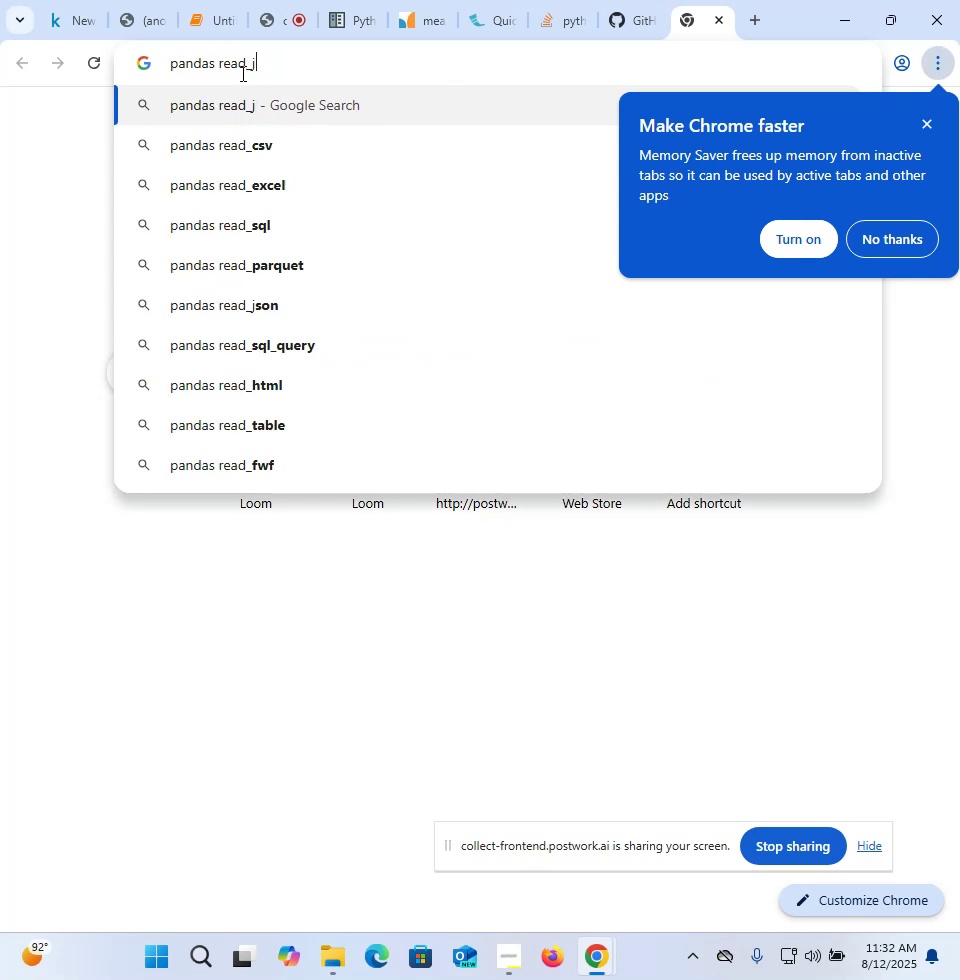 
key(Enter)
 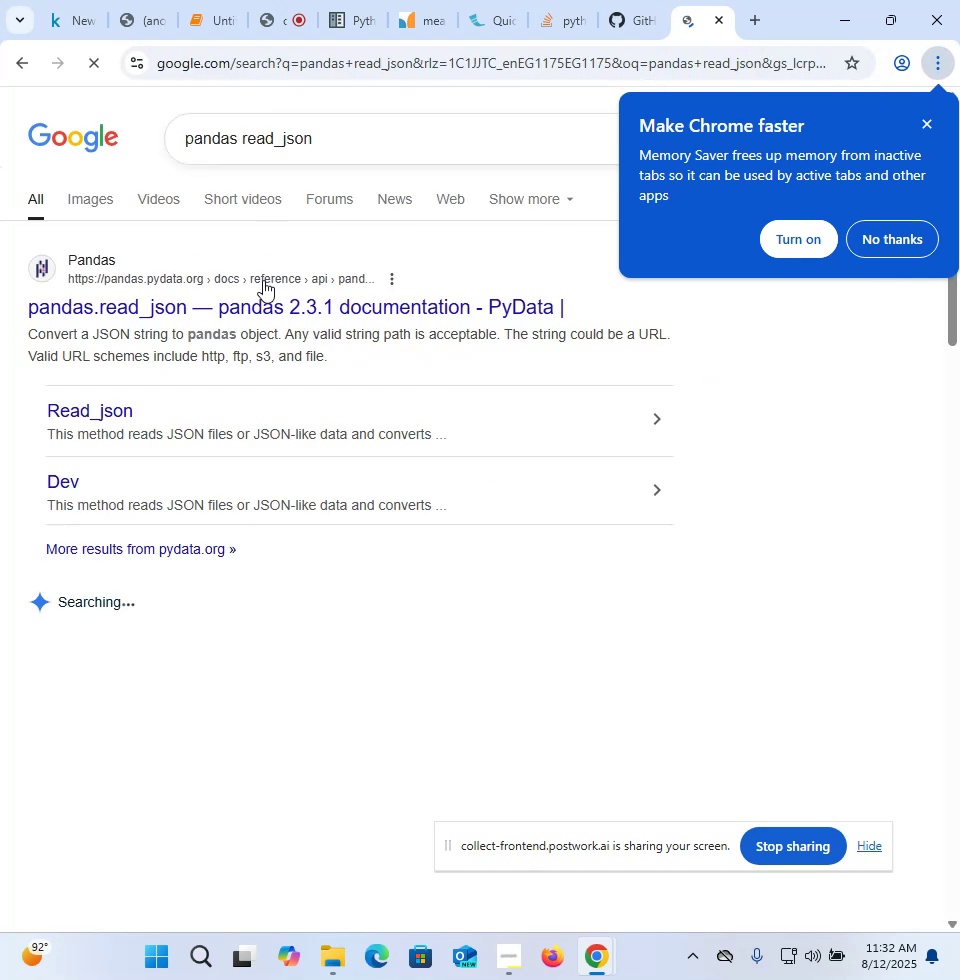 
left_click([258, 290])
 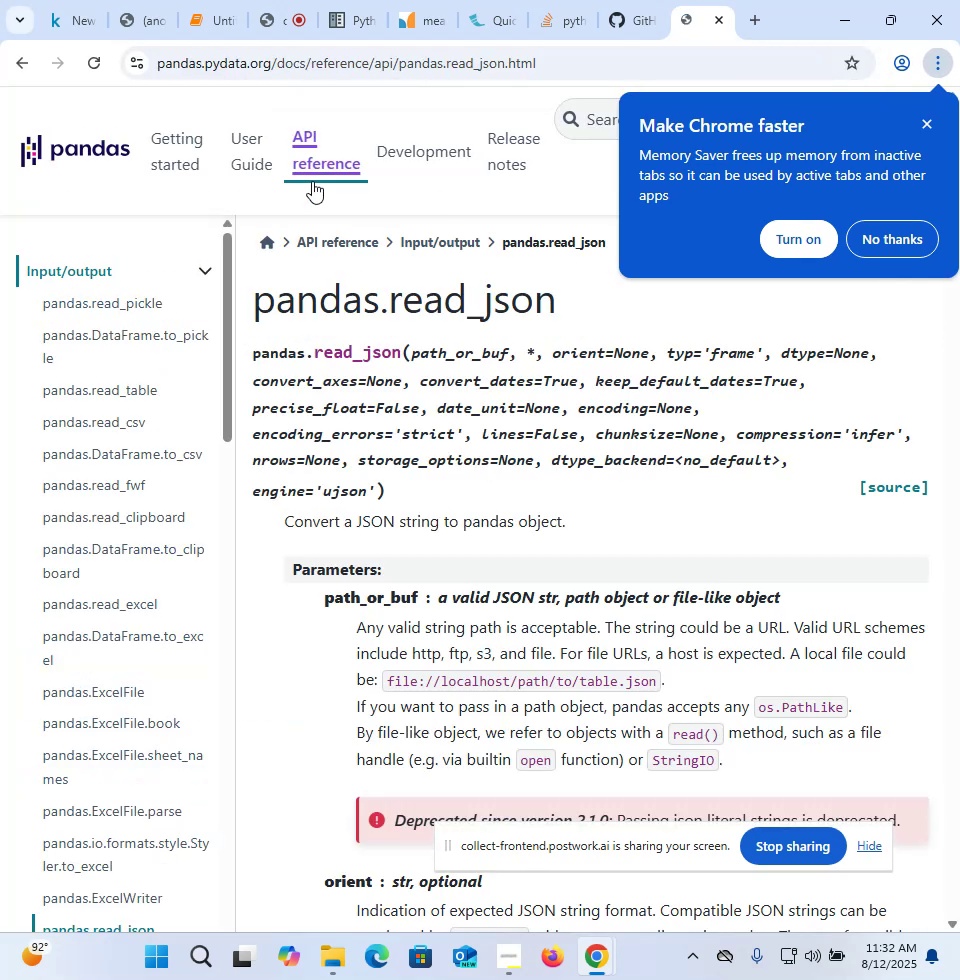 
scroll: coordinate [312, 181], scroll_direction: down, amount: 9.0
 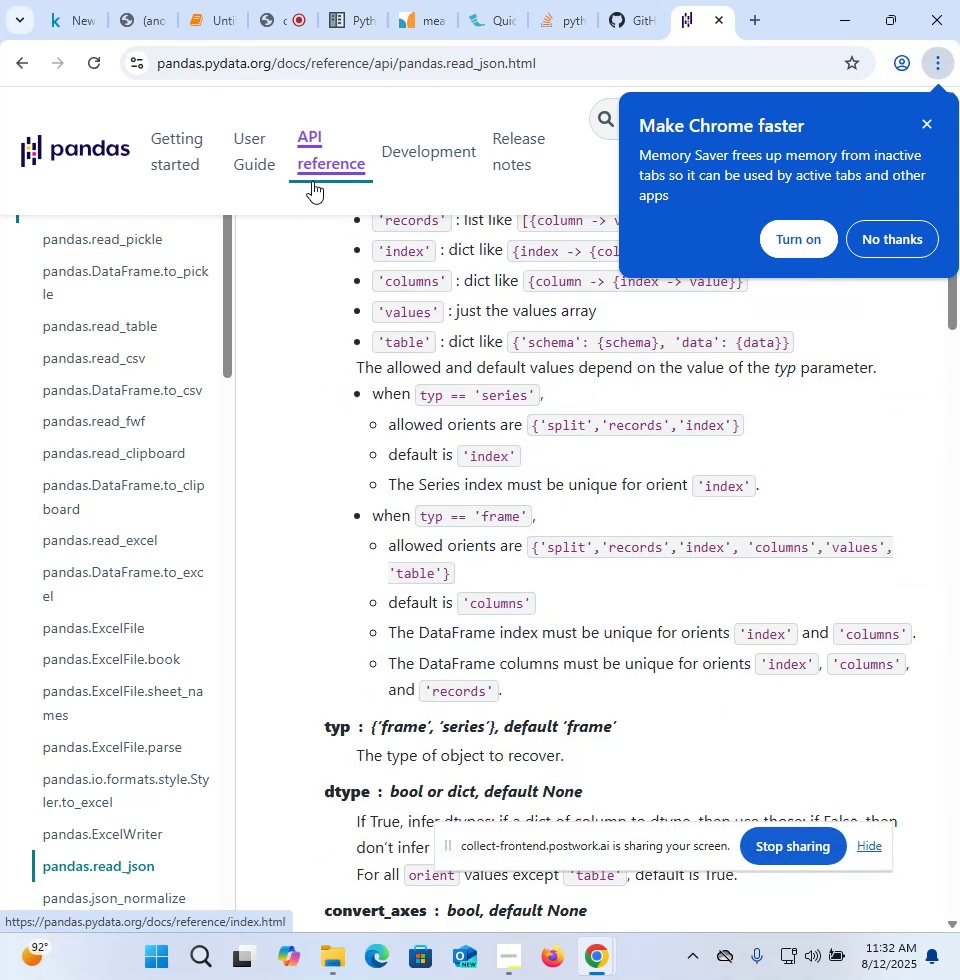 
scroll: coordinate [312, 181], scroll_direction: up, amount: 5.0
 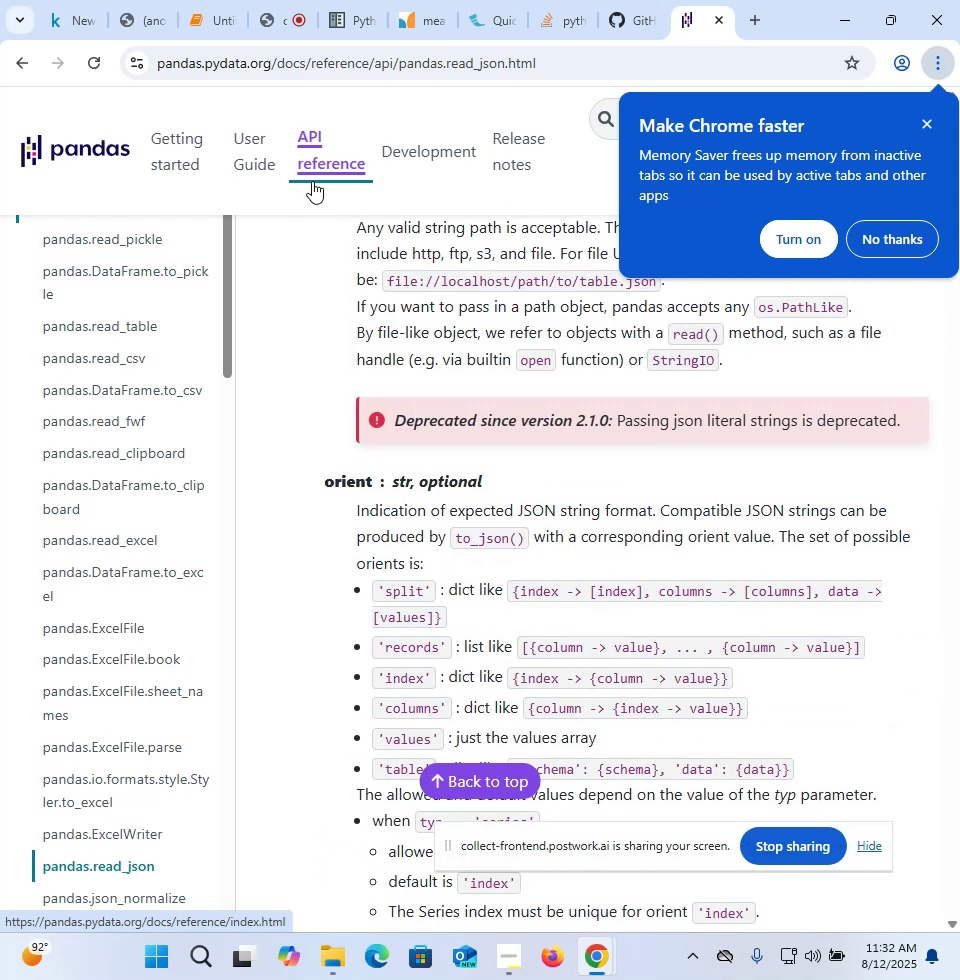 
mouse_move([340, 60])
 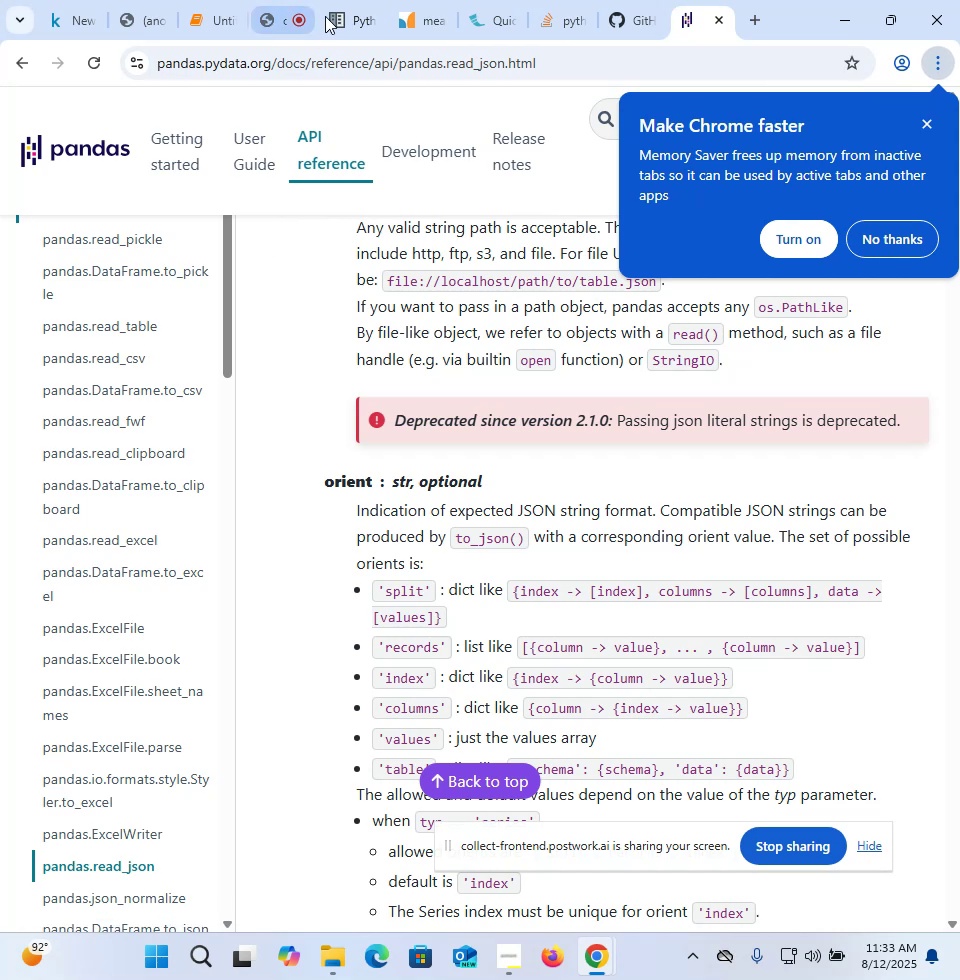 
left_click([278, 15])
 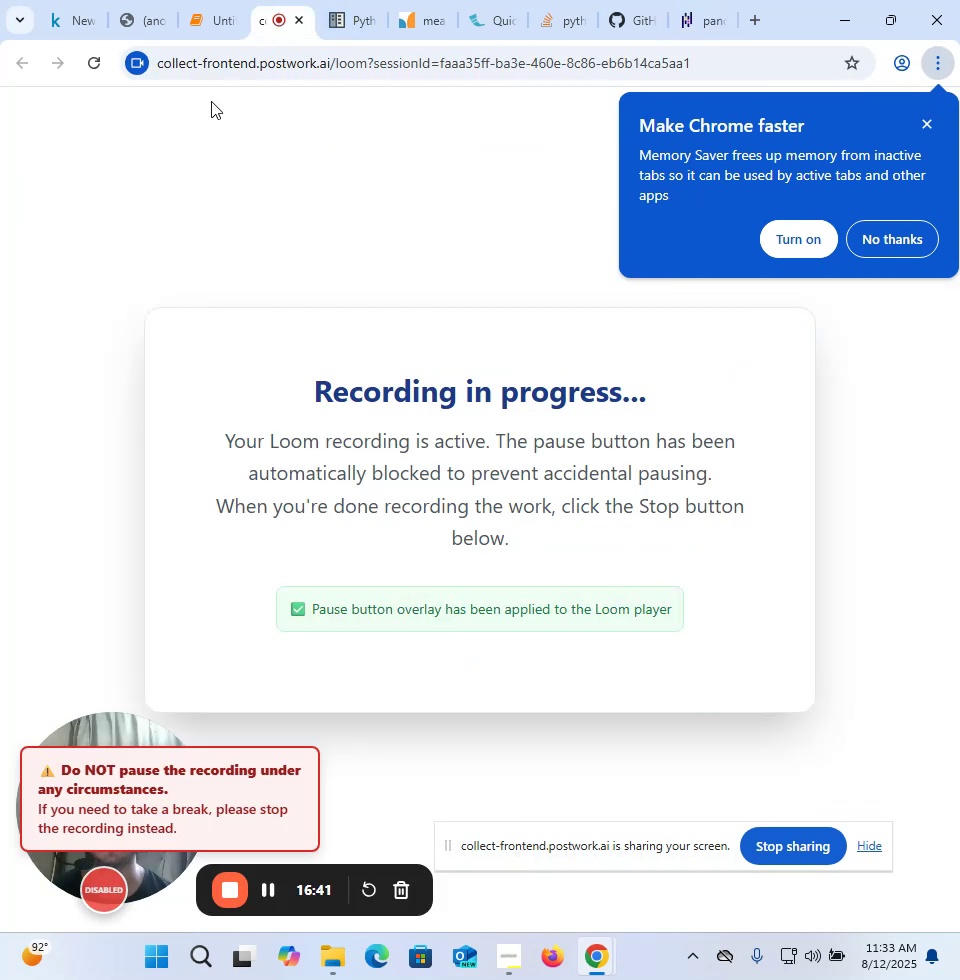 
left_click([214, 21])
 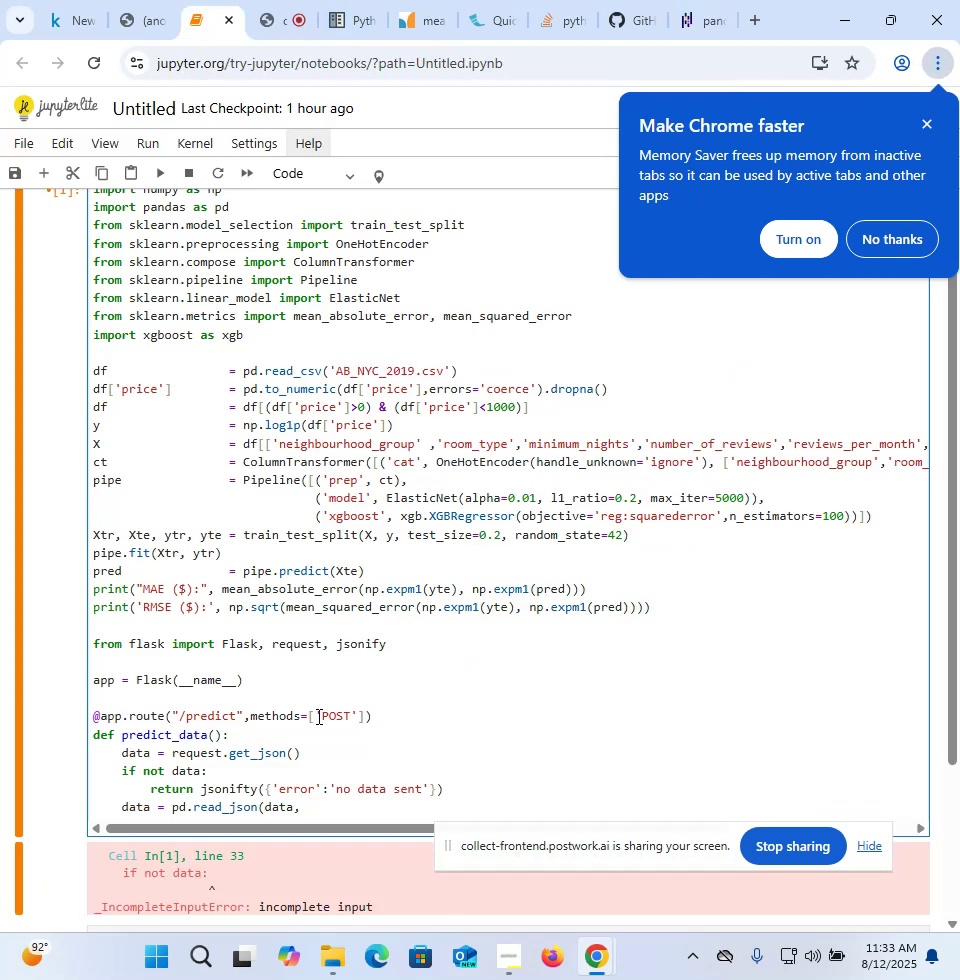 
type(orinet)
key(Backspace)
key(Backspace)
key(Backspace)
type(ent='records'))
 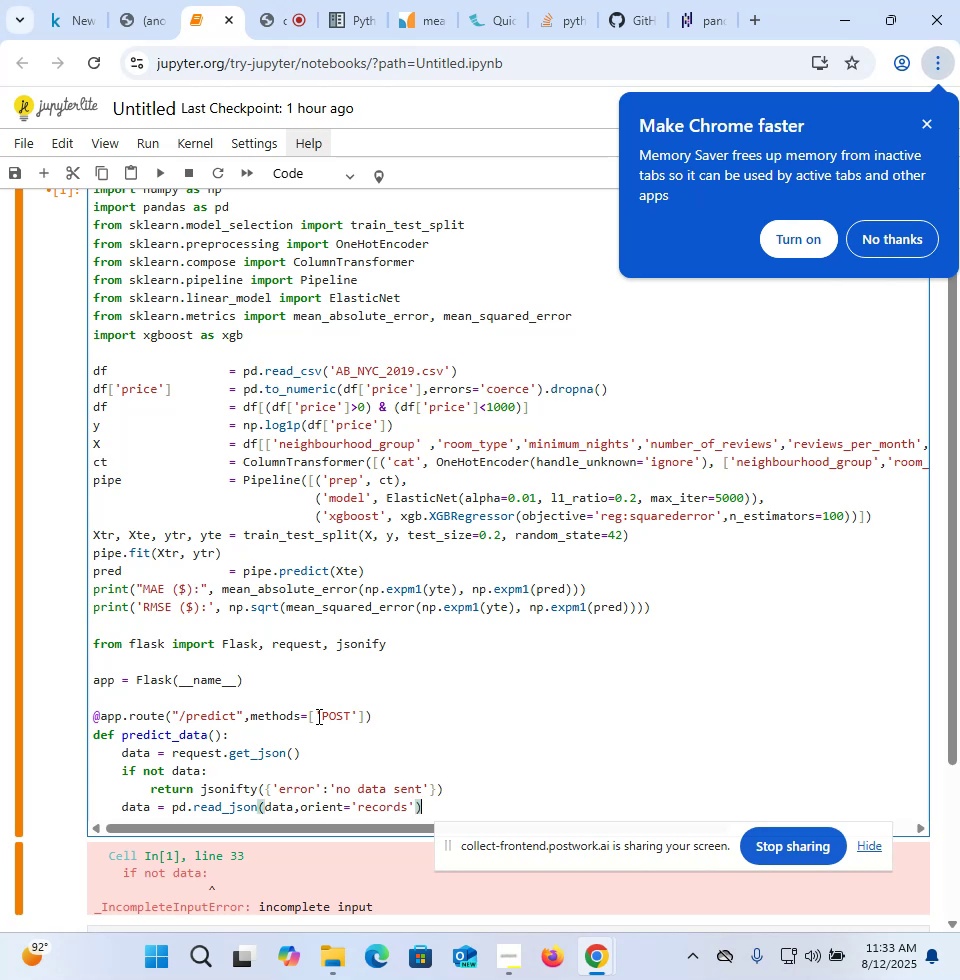 
key(Enter)
 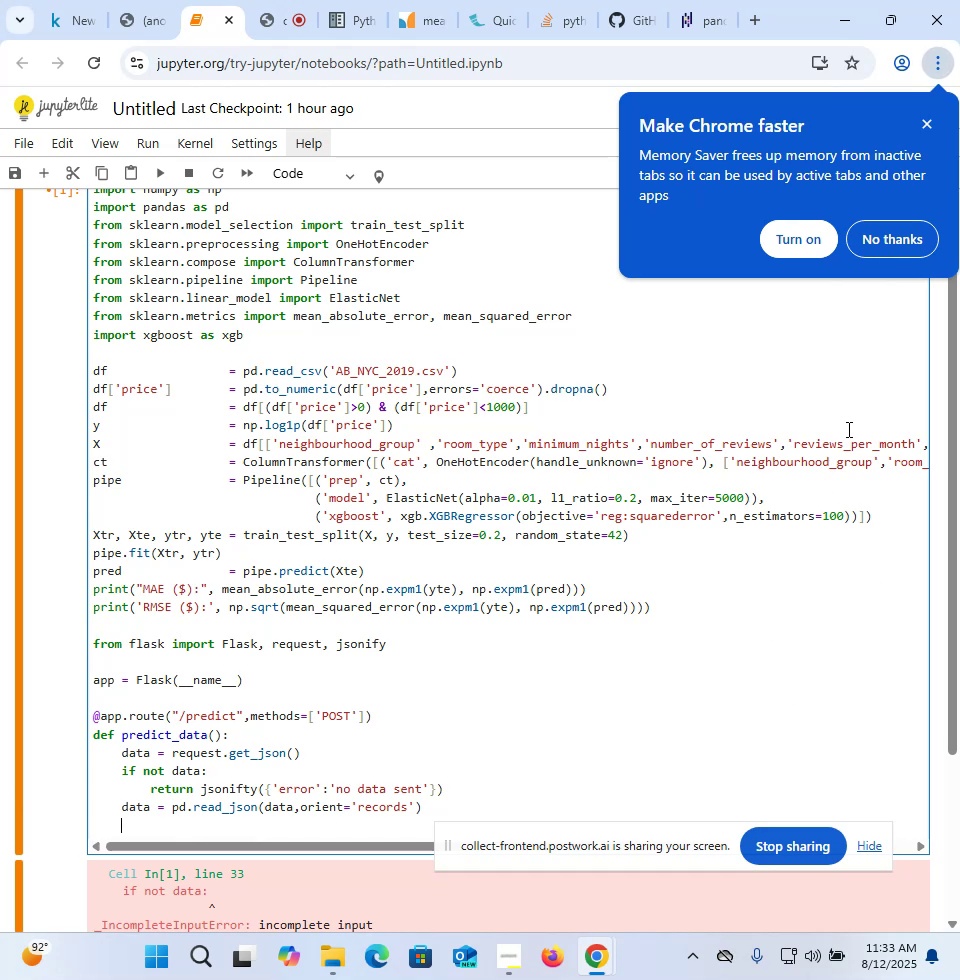 
wait(16.37)
 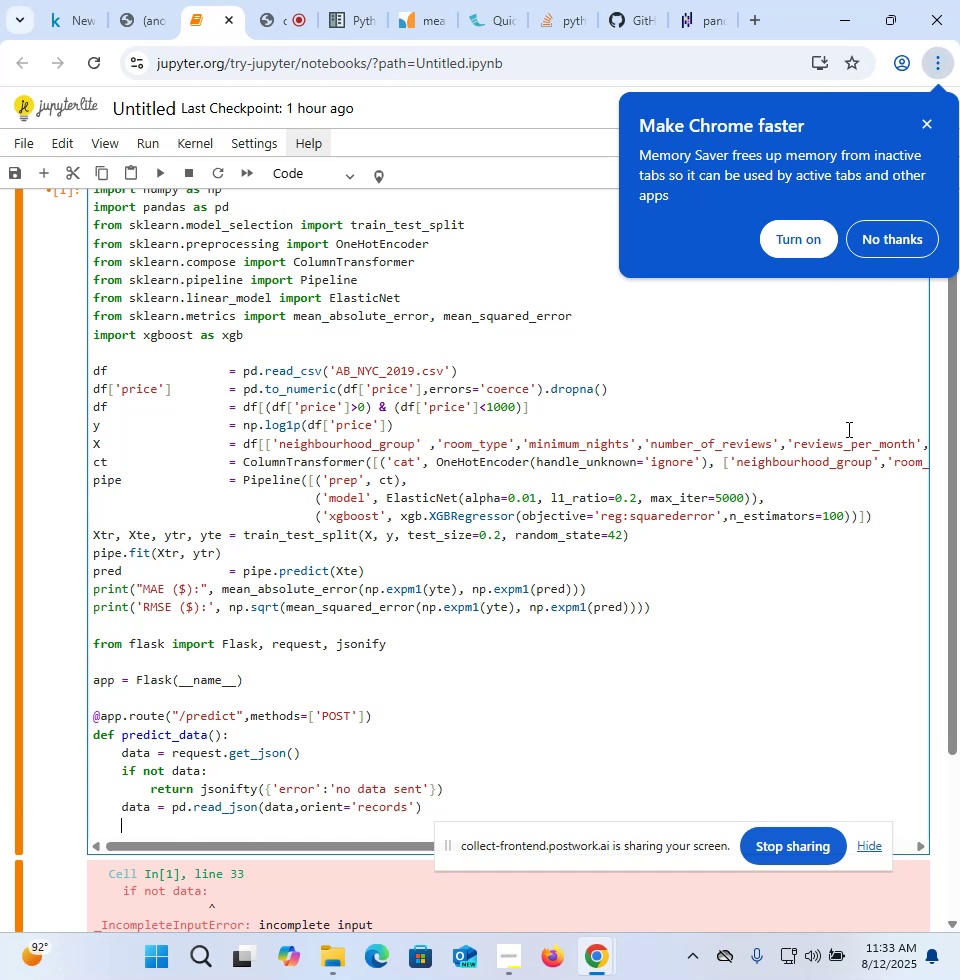 
type(predicted_data)
 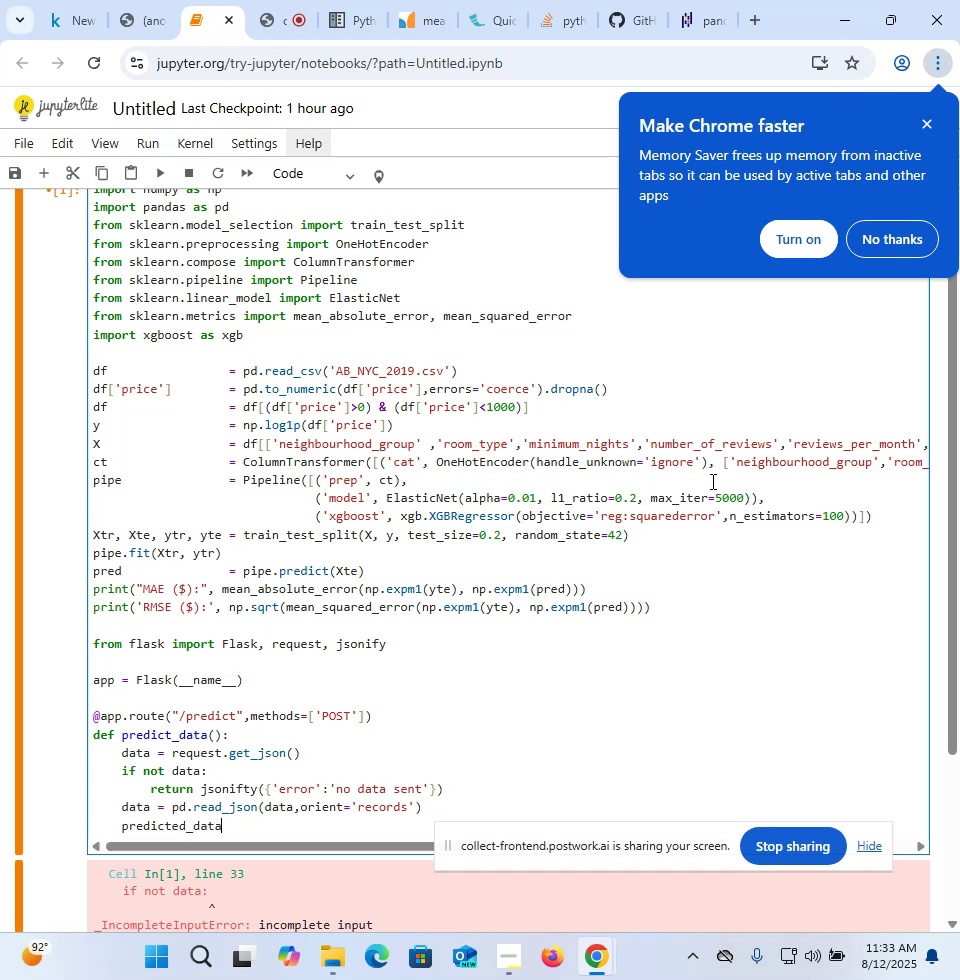 
hold_key(key=Backspace, duration=0.7)
 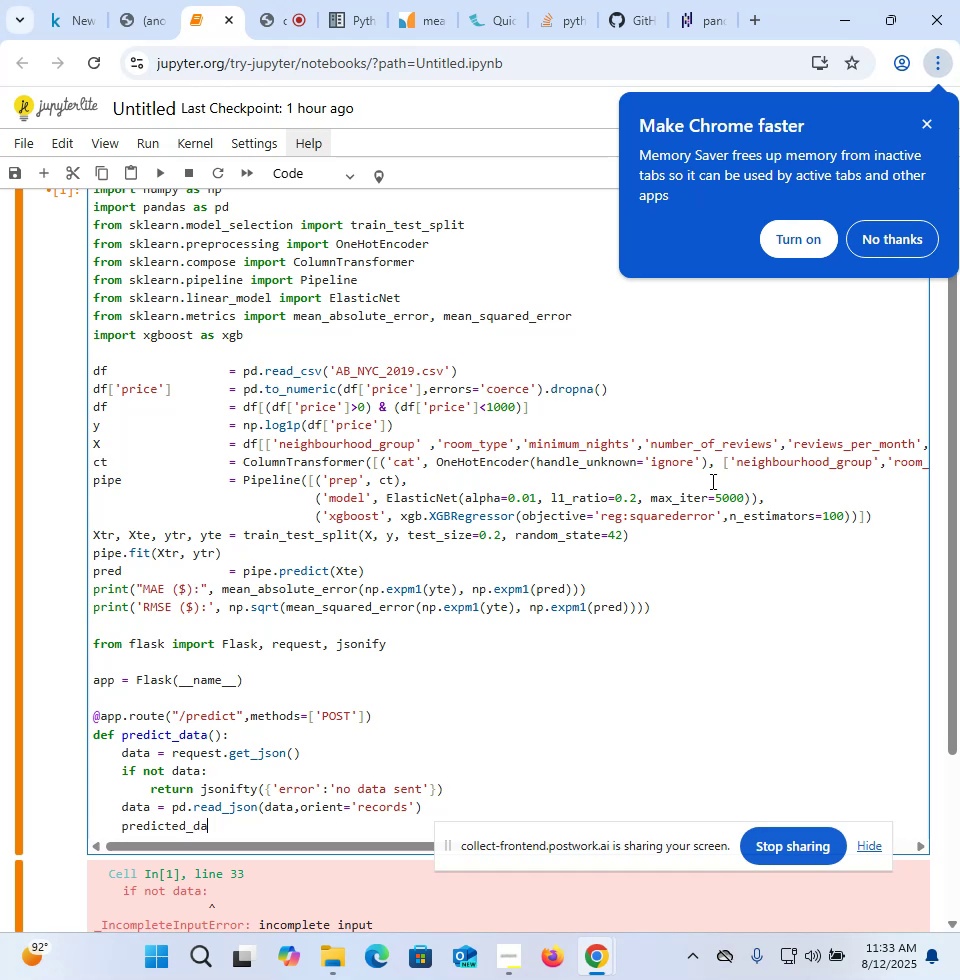 
key(Backspace)
key(Backspace)
key(Backspace)
key(Backspace)
key(Backspace)
key(Backspace)
type(return jsonify()
 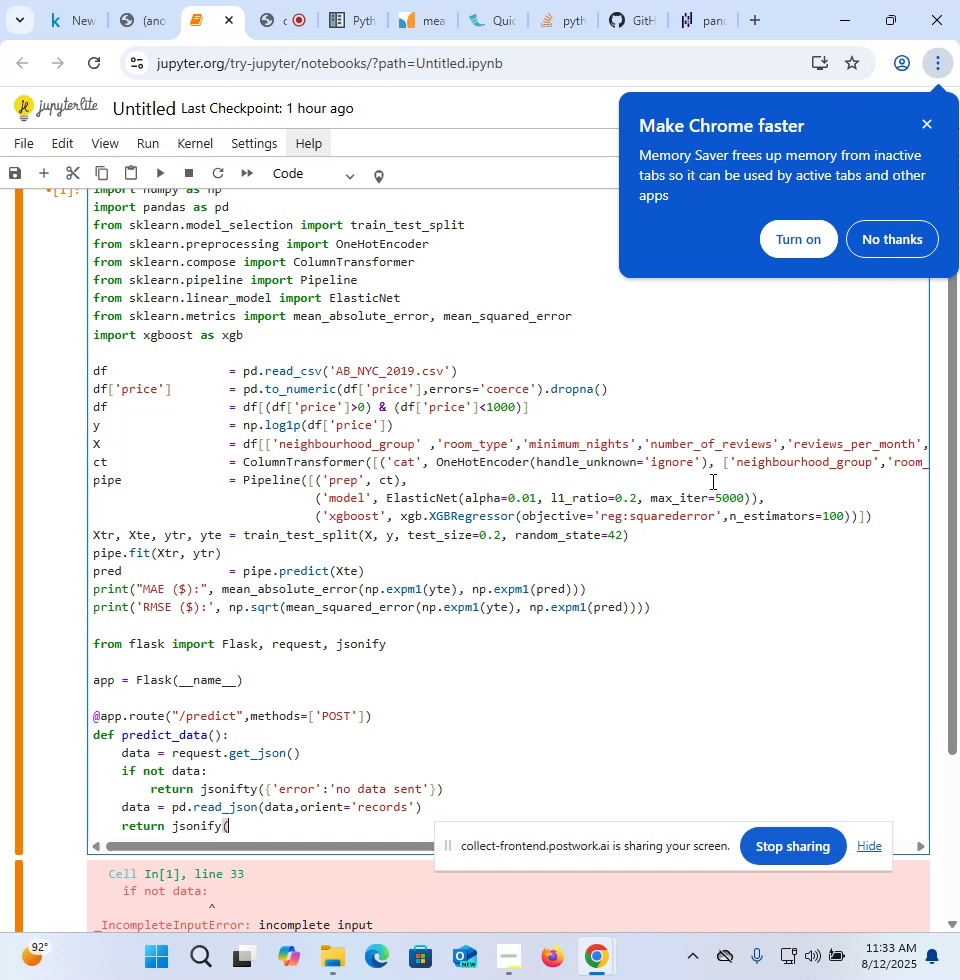 
type({'result': )
 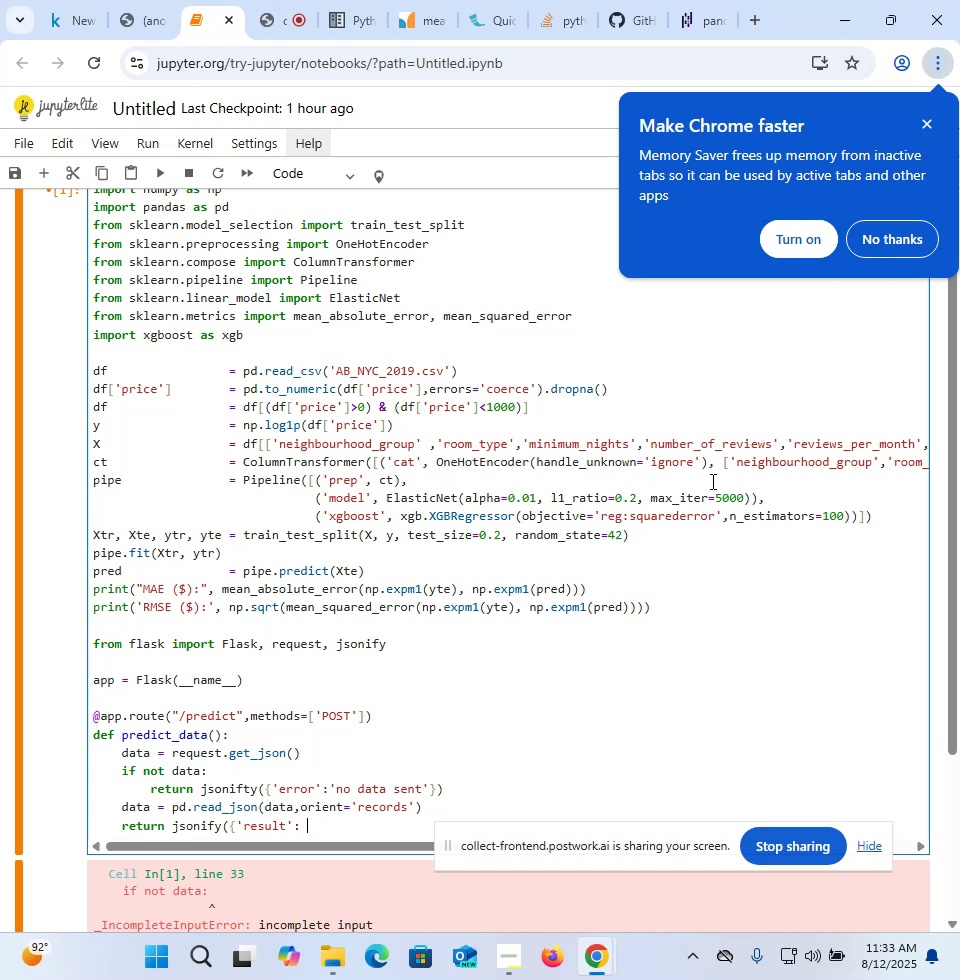 
wait(19.26)
 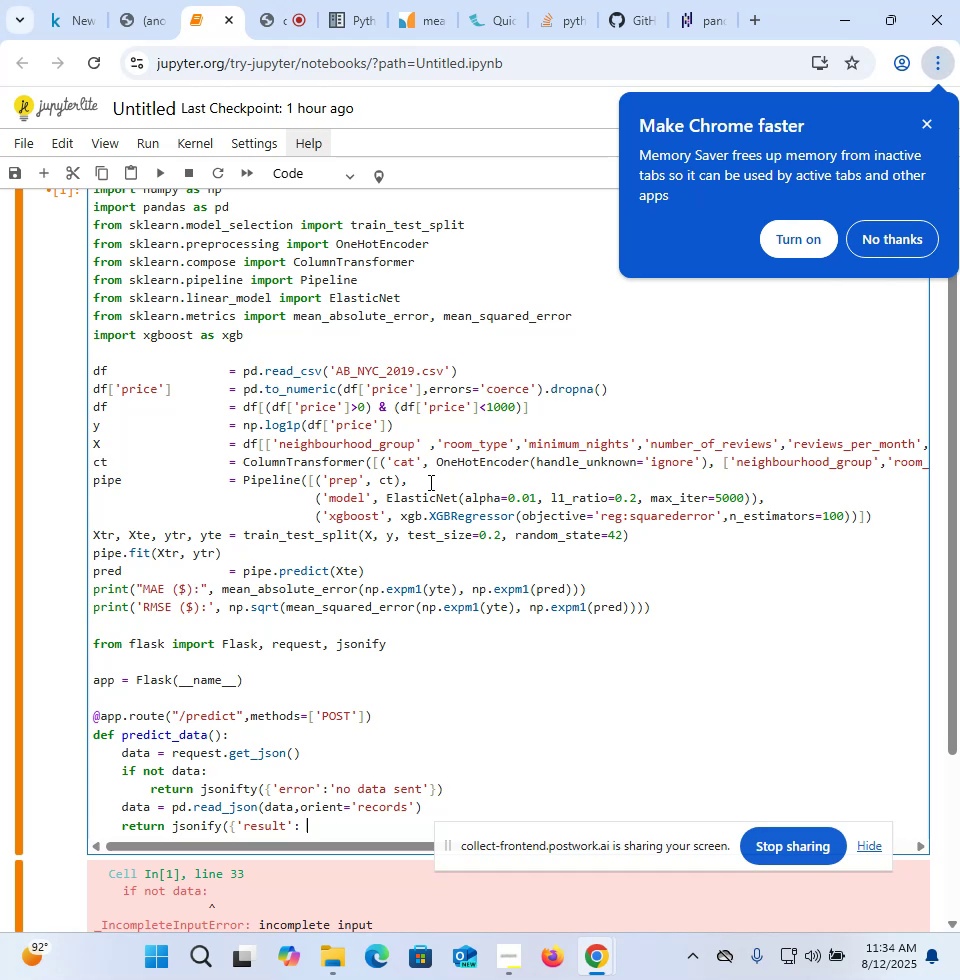 
type(pipe.predict(data)}))
 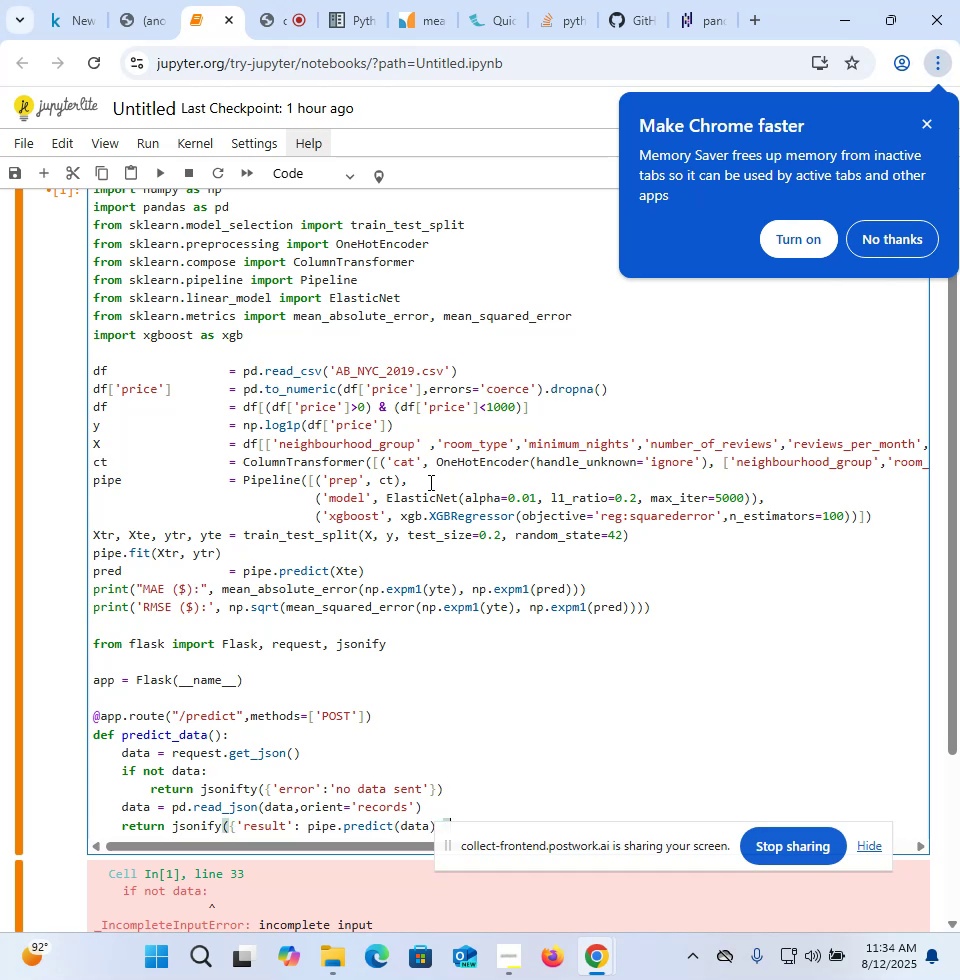 
wait(5.93)
 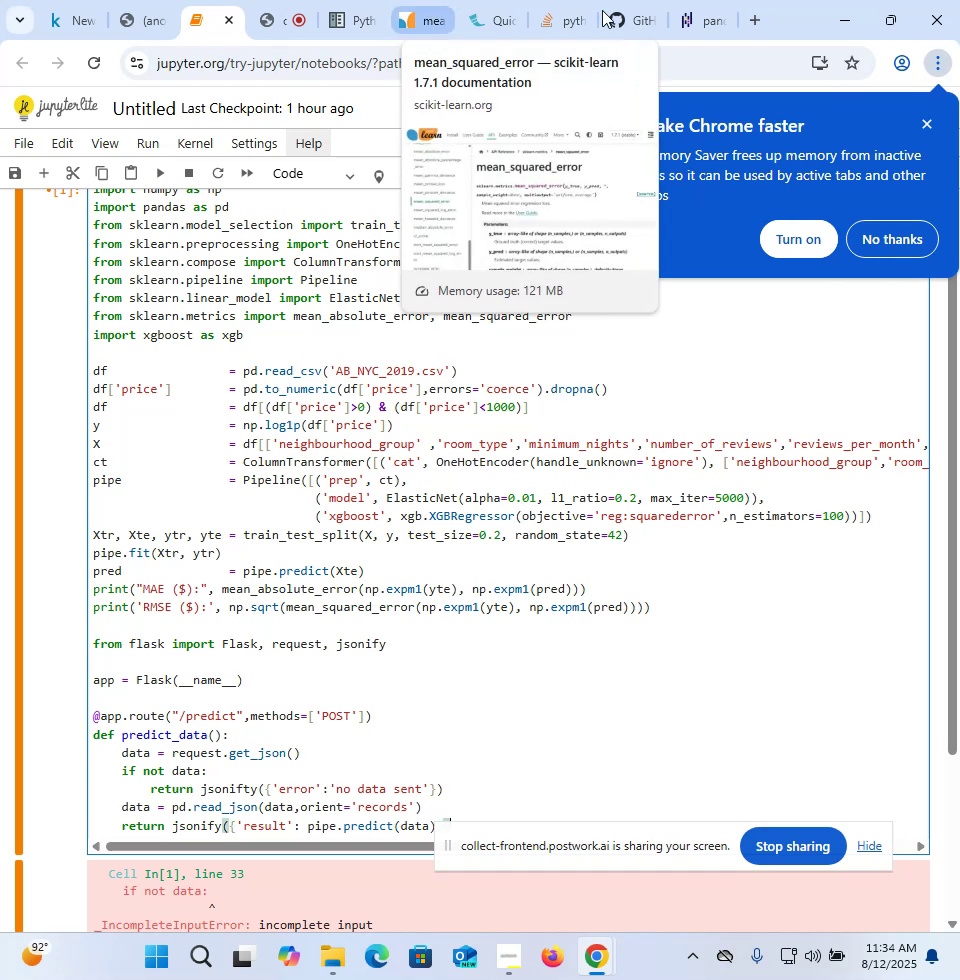 
key(Enter)
 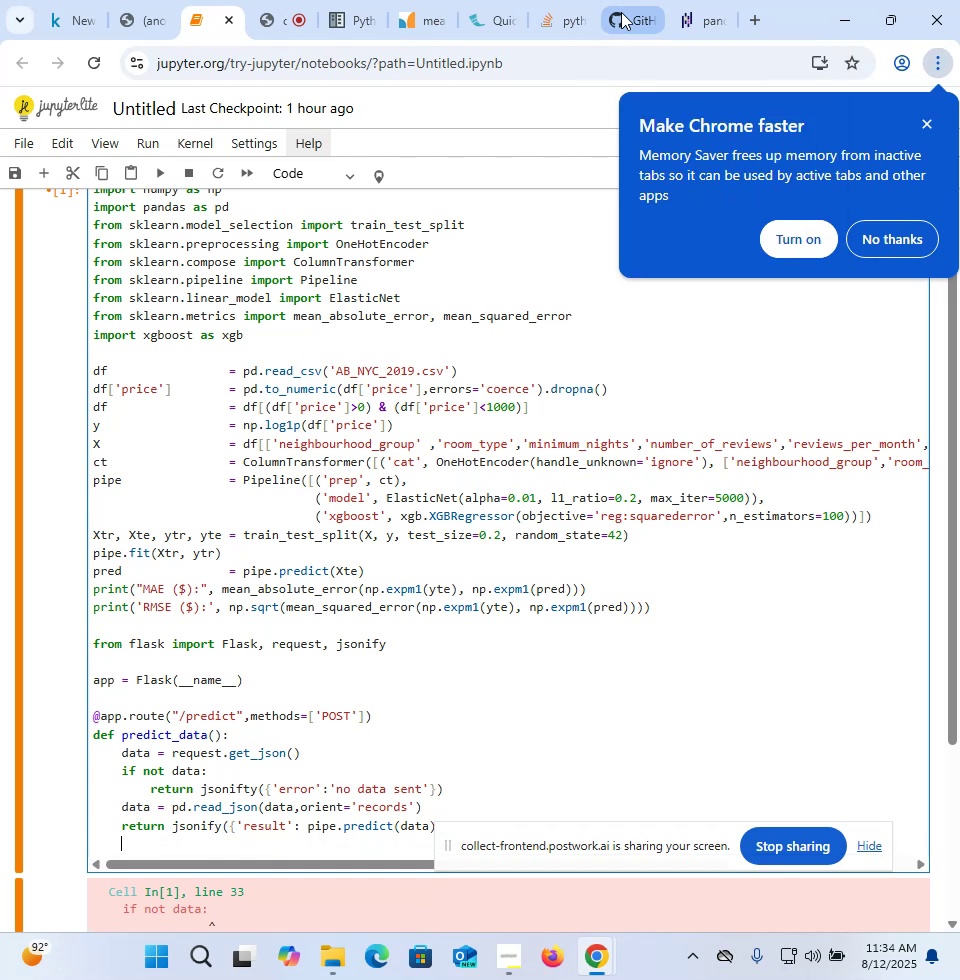 
wait(5.46)
 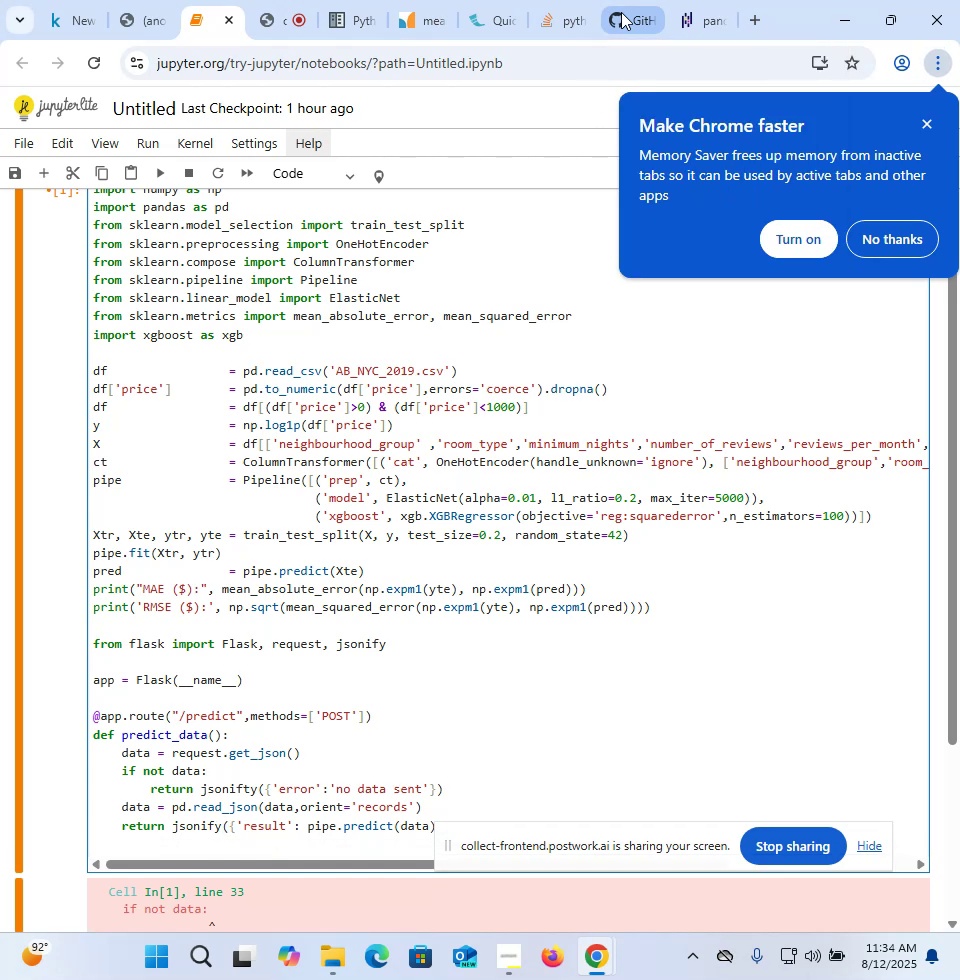 
left_click([621, 12])
 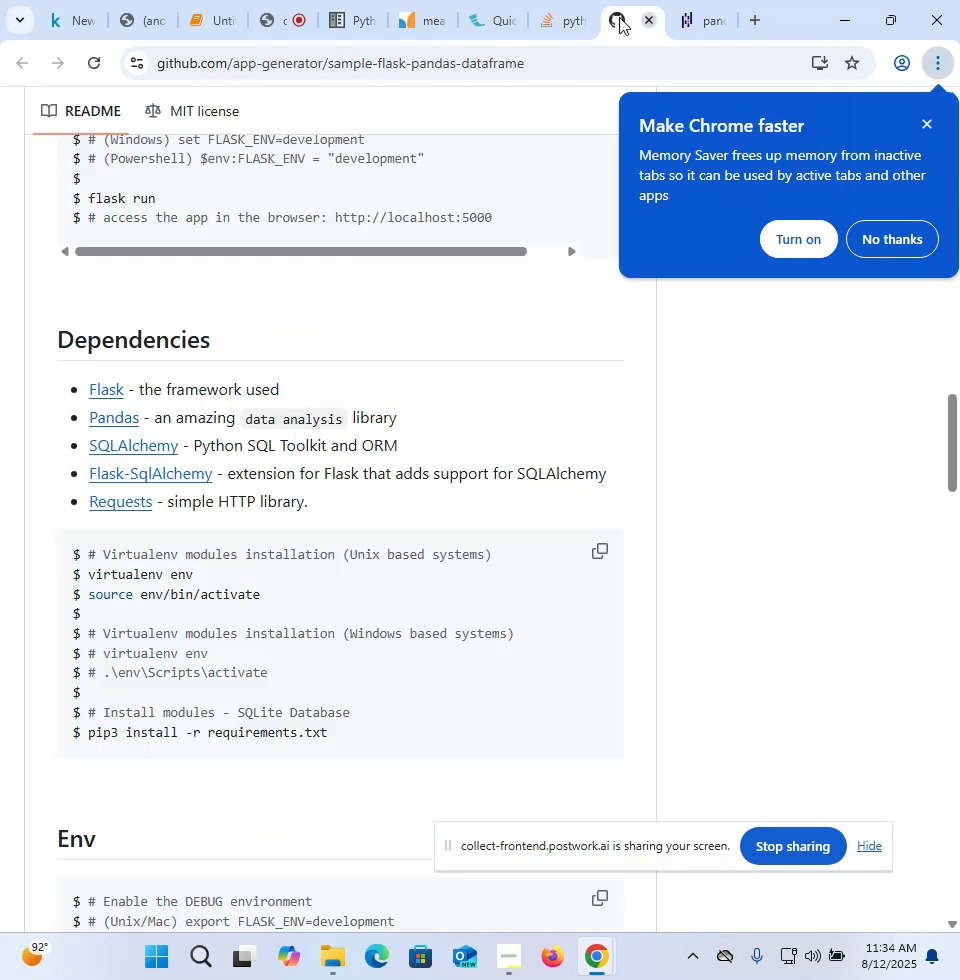 
left_click([567, 16])
 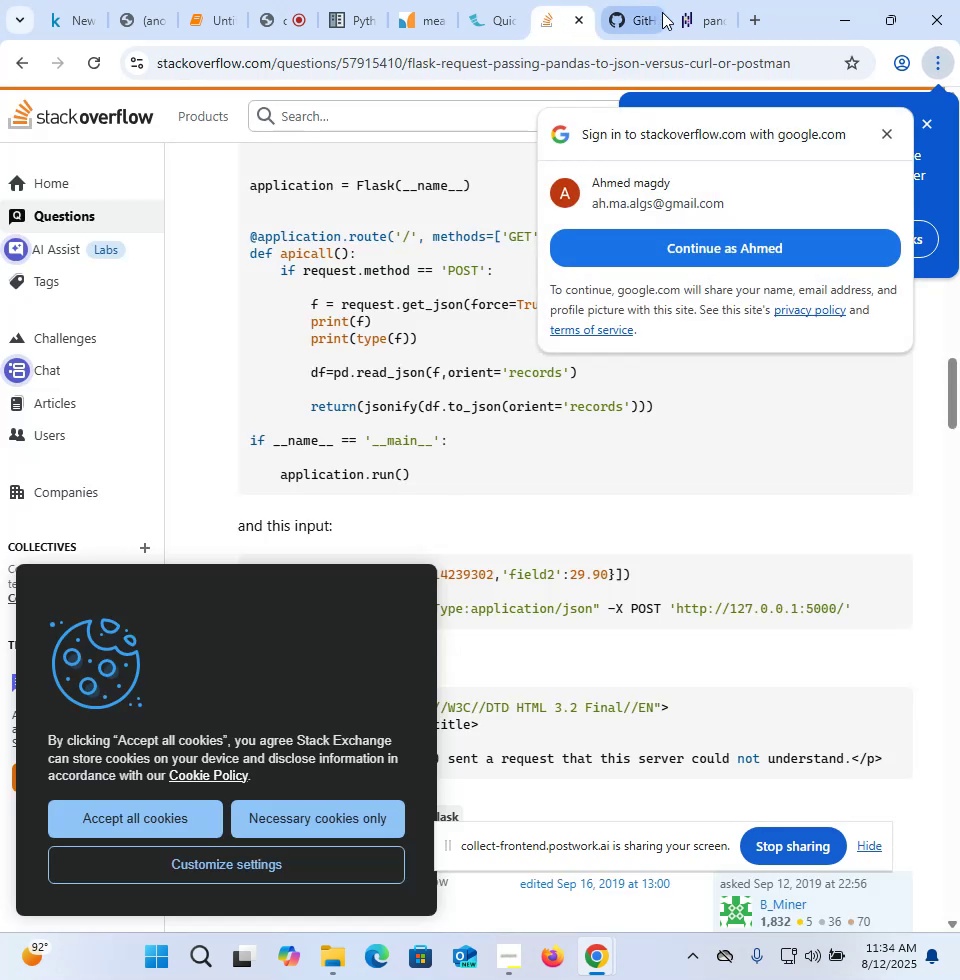 
left_click([682, 13])
 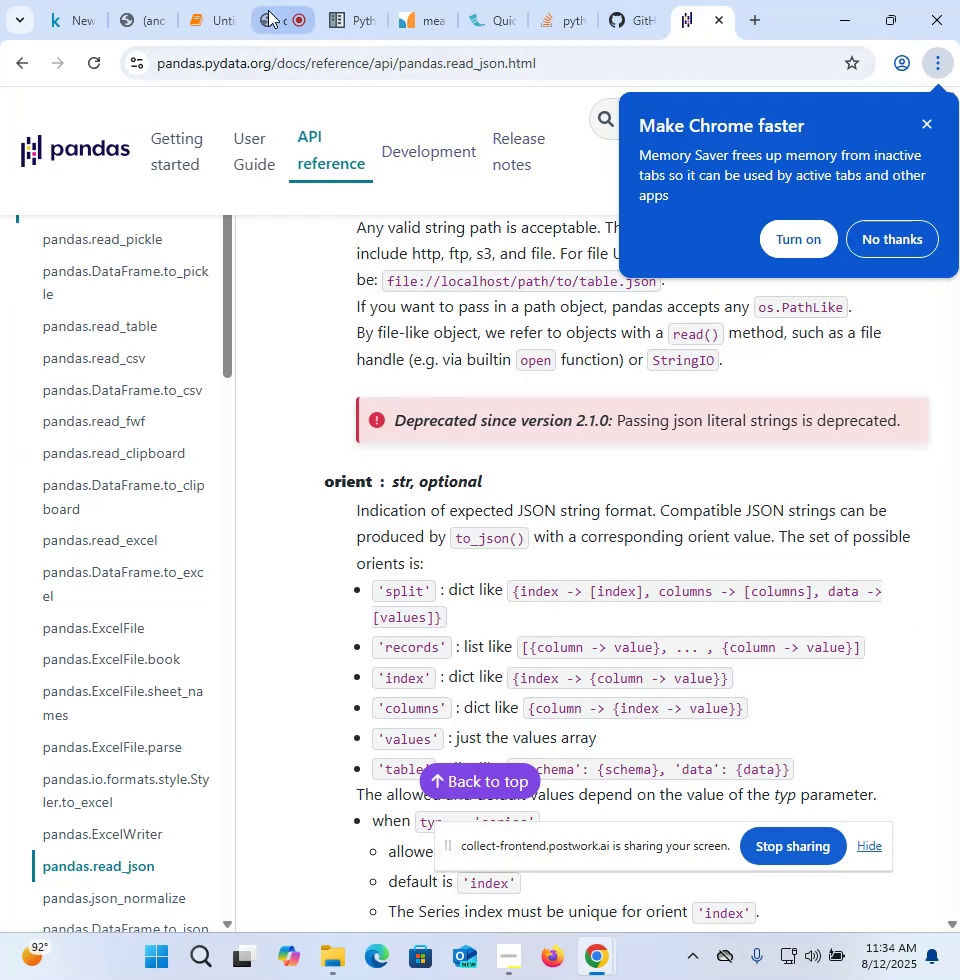 
left_click([216, 16])
 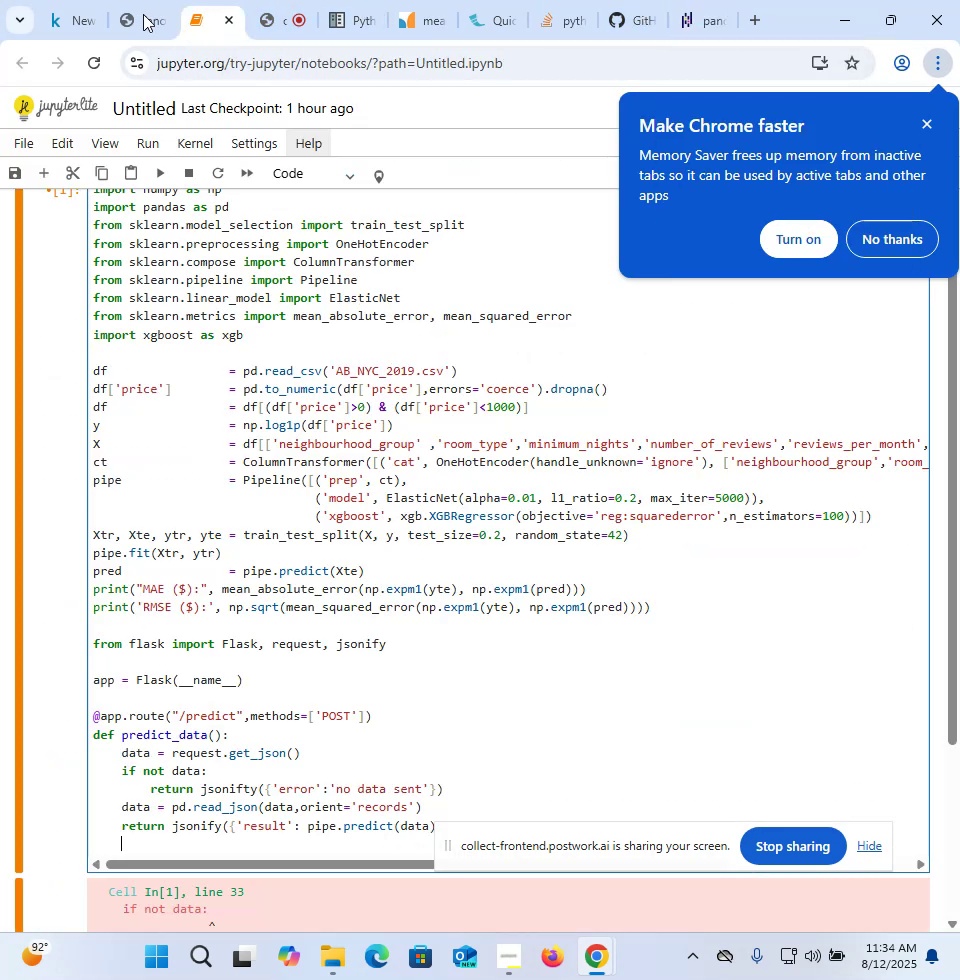 
left_click([137, 14])
 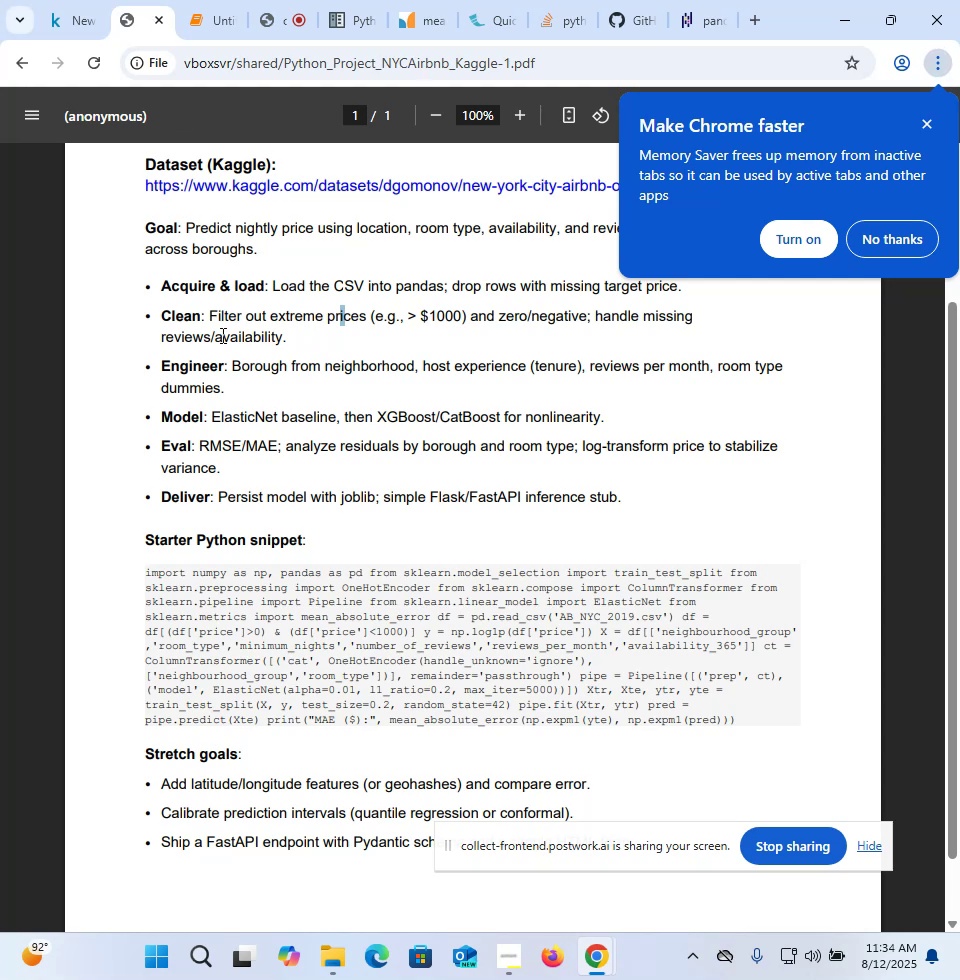 
wait(15.09)
 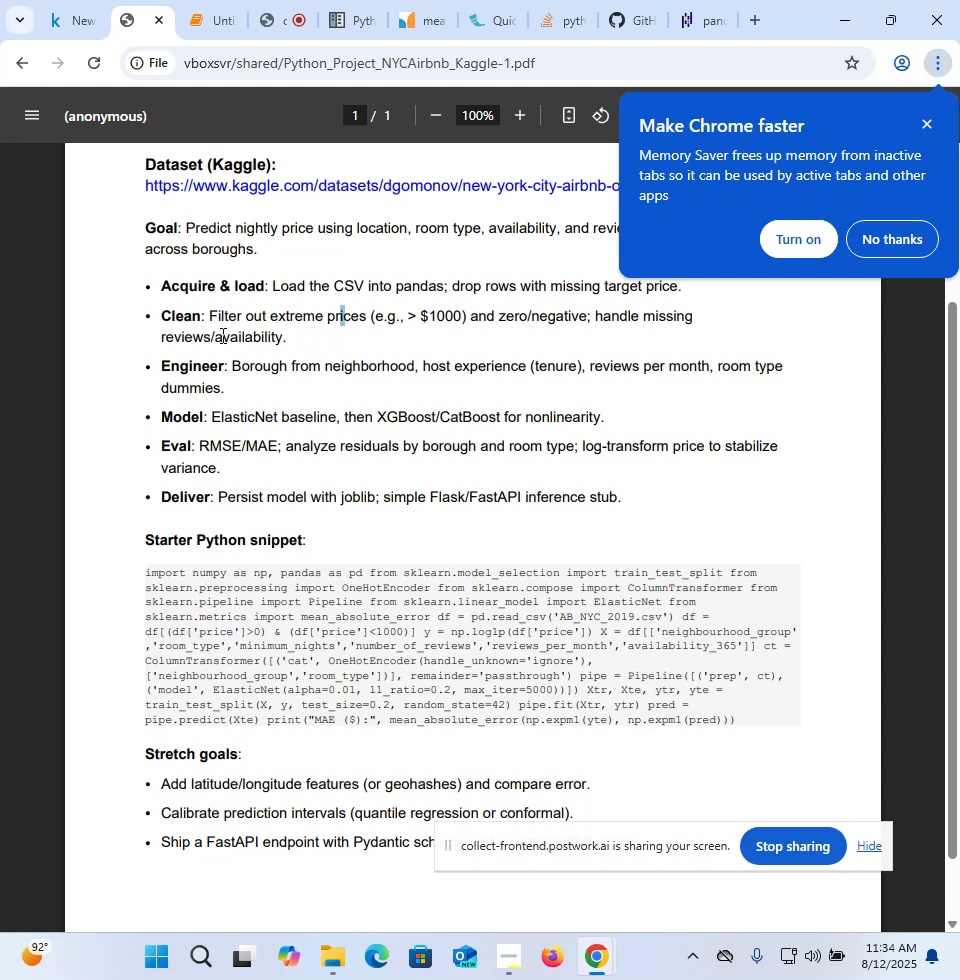 
left_click([229, 32])
 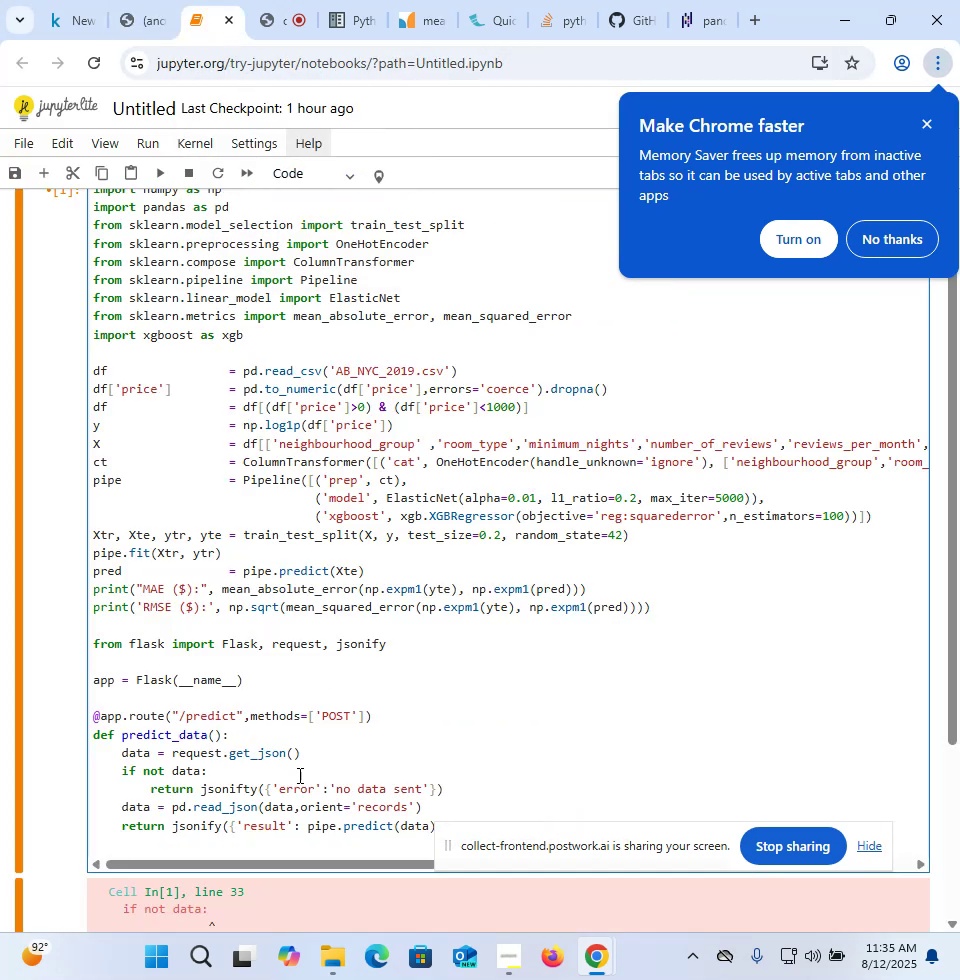 
left_click([431, 803])
 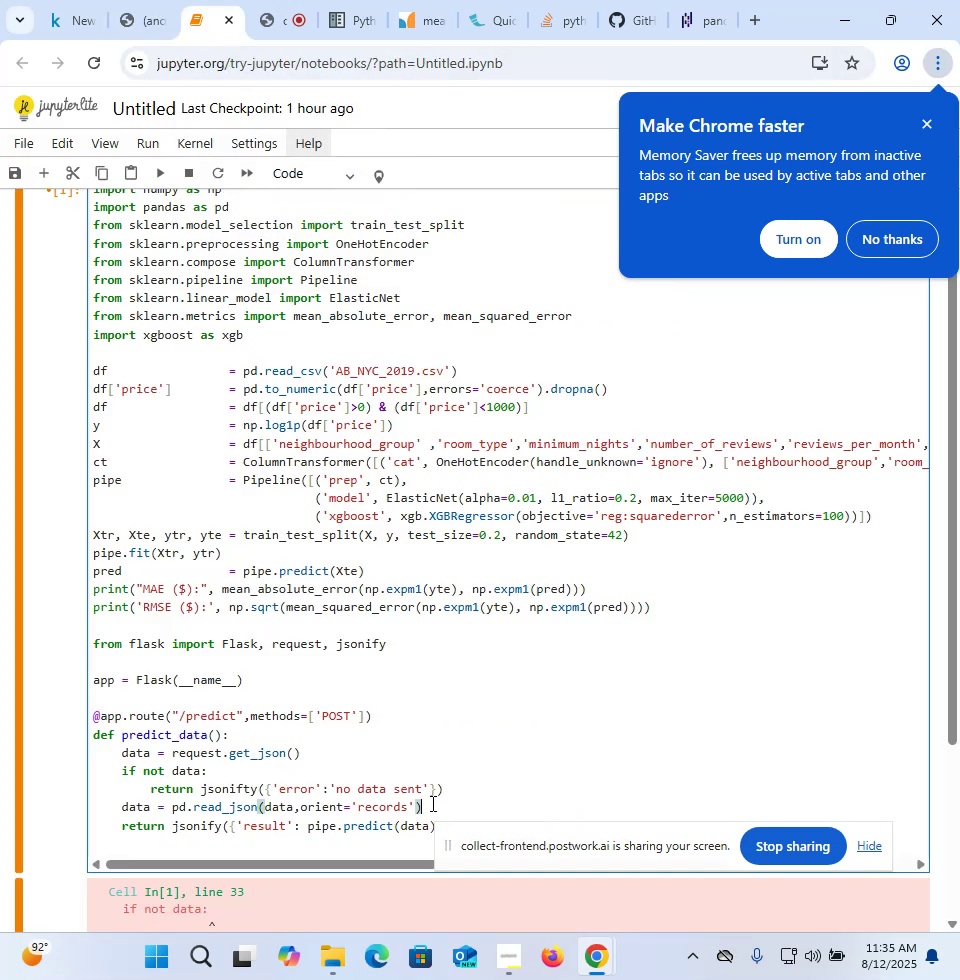 
key(Enter)
 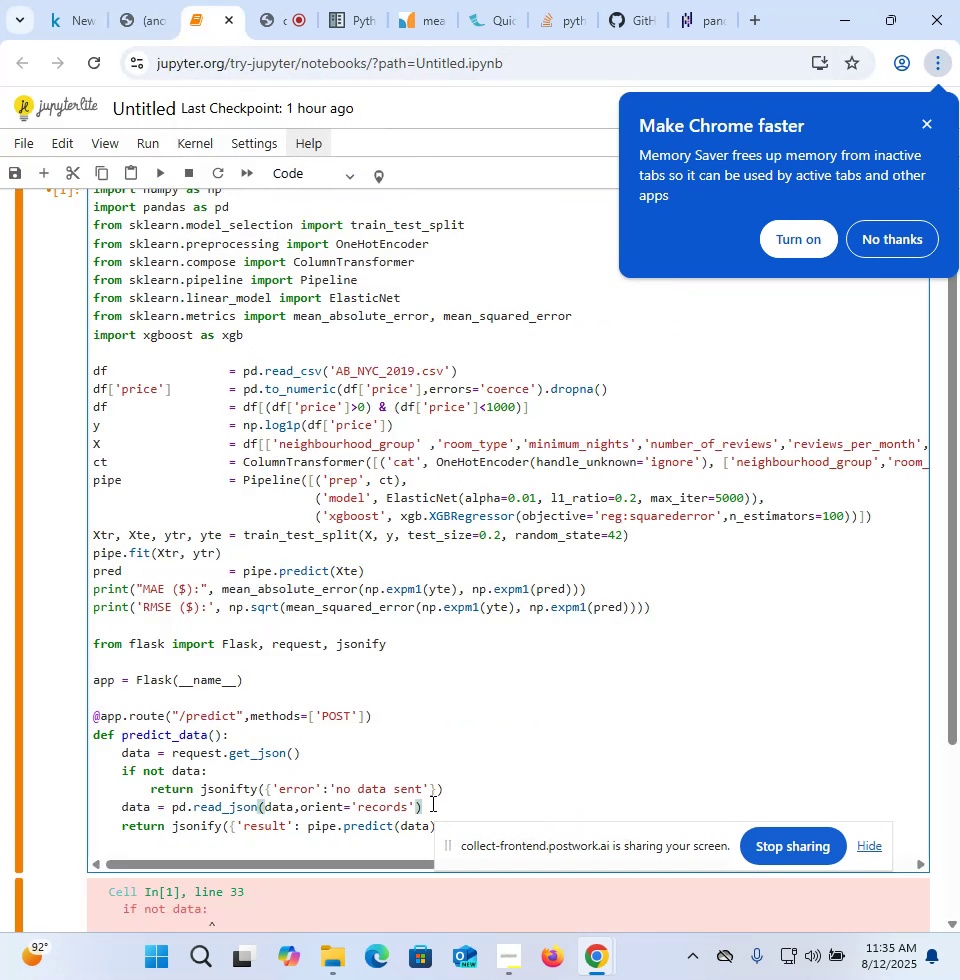 
type(try:)
 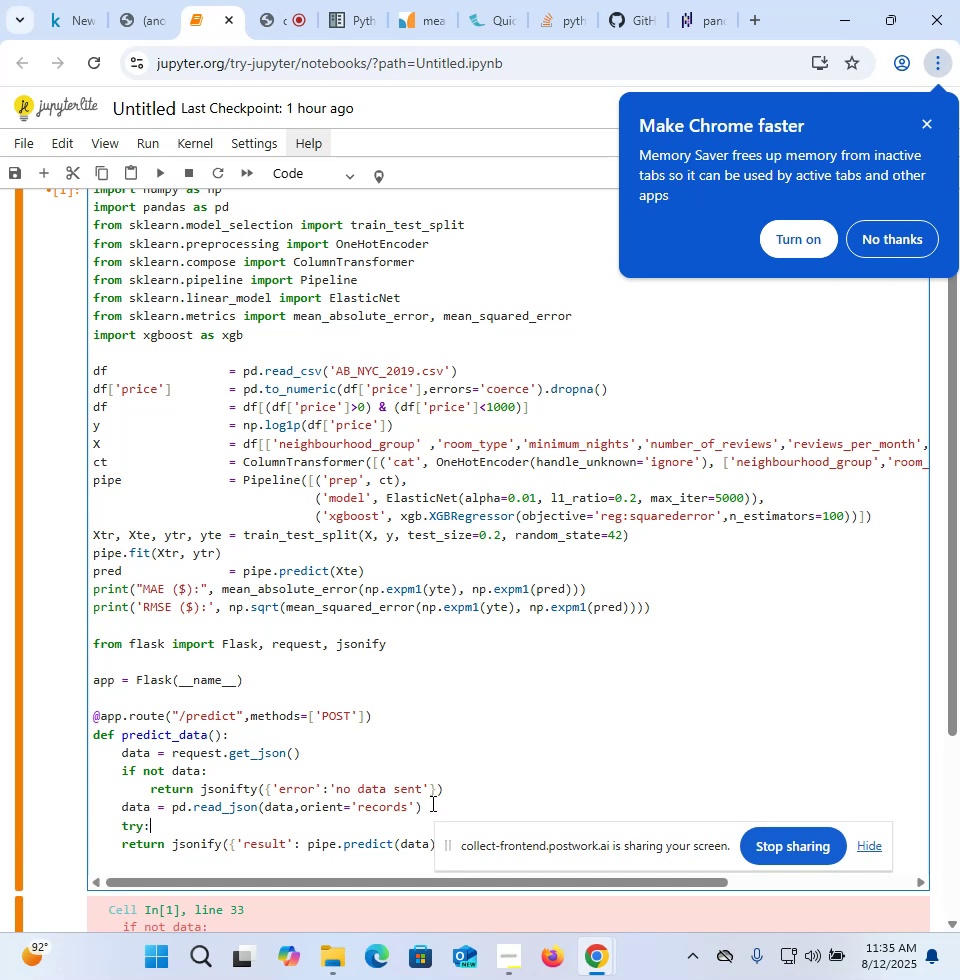 
 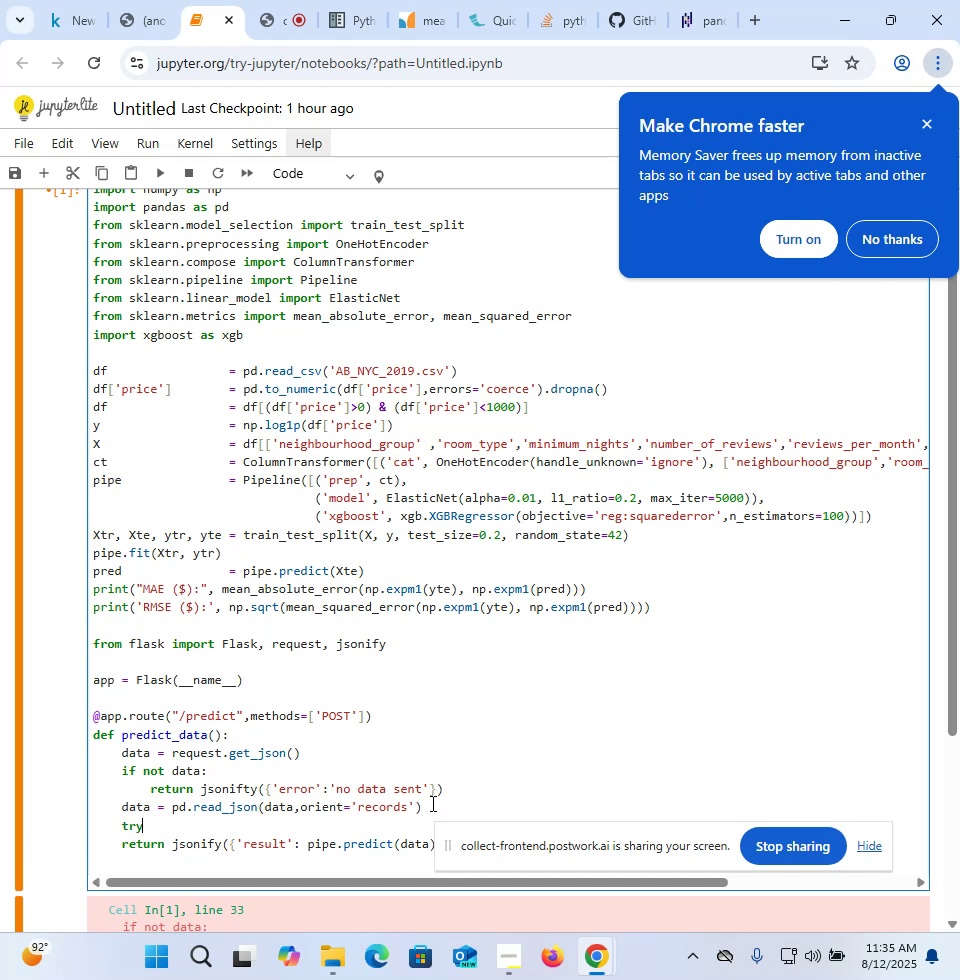 
key(ArrowDown)
 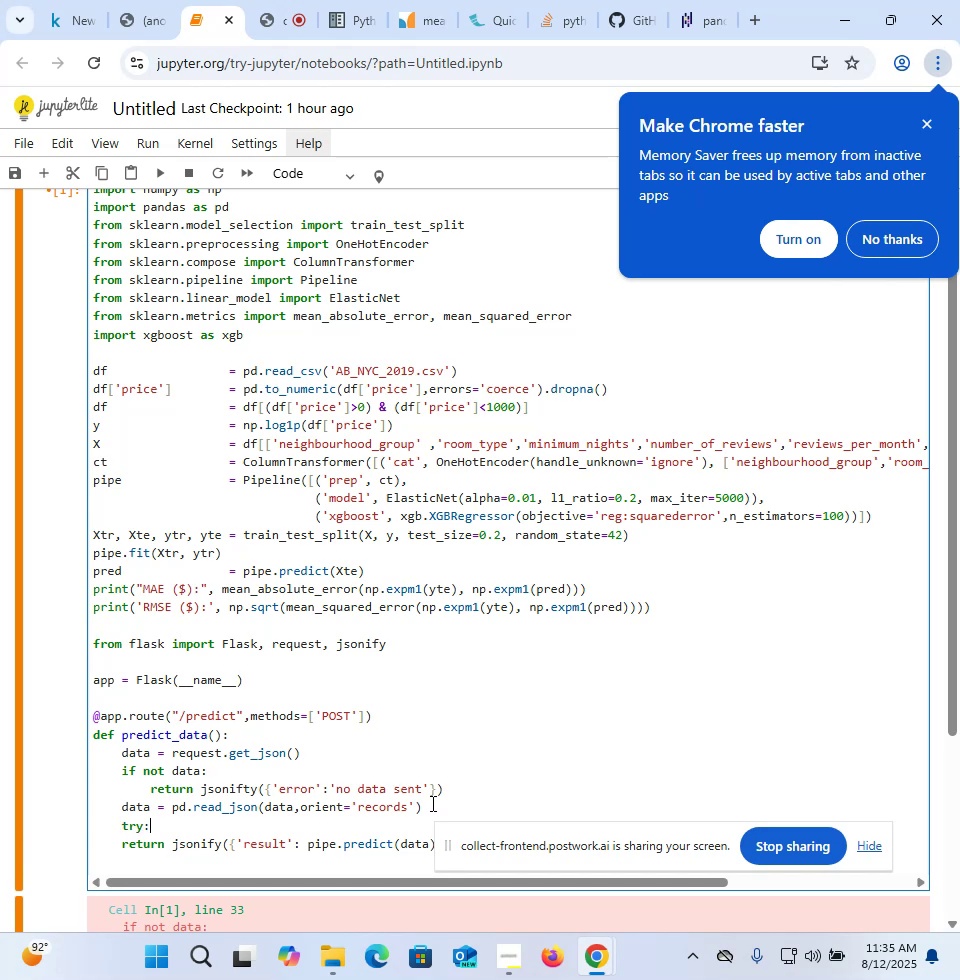 
key(ArrowRight)
 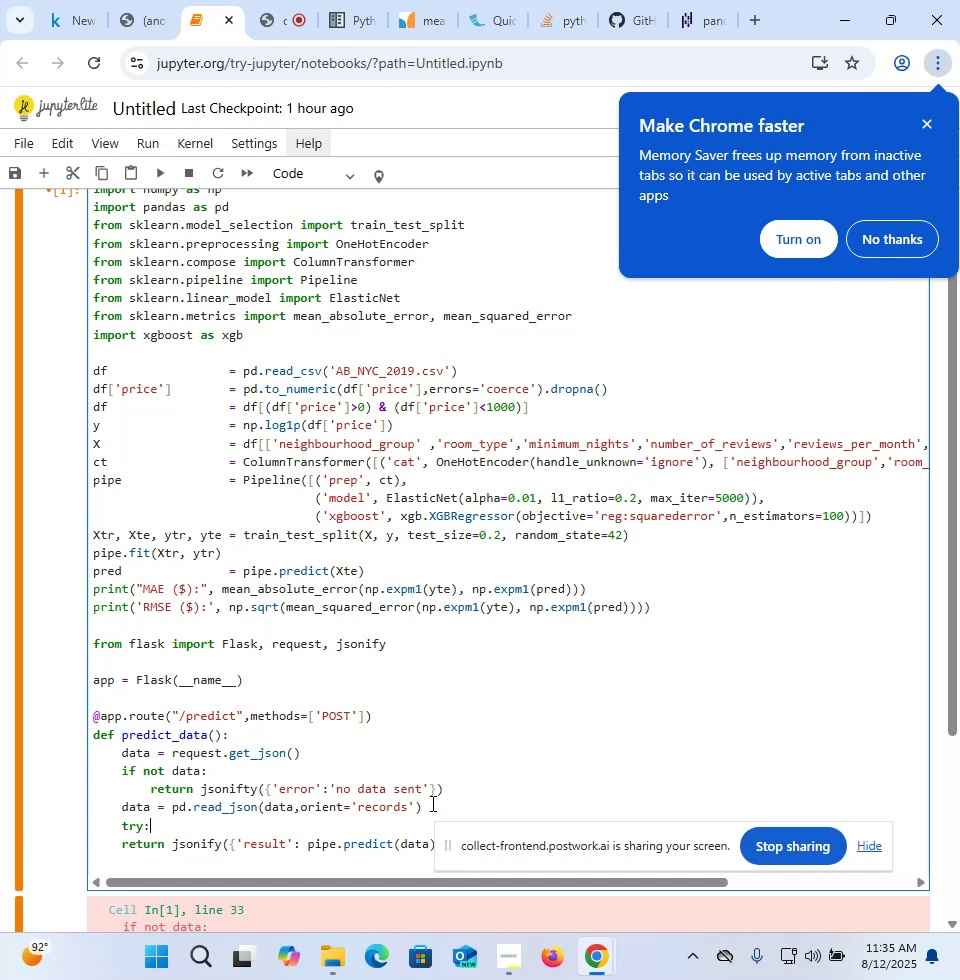 
key(ArrowRight)
 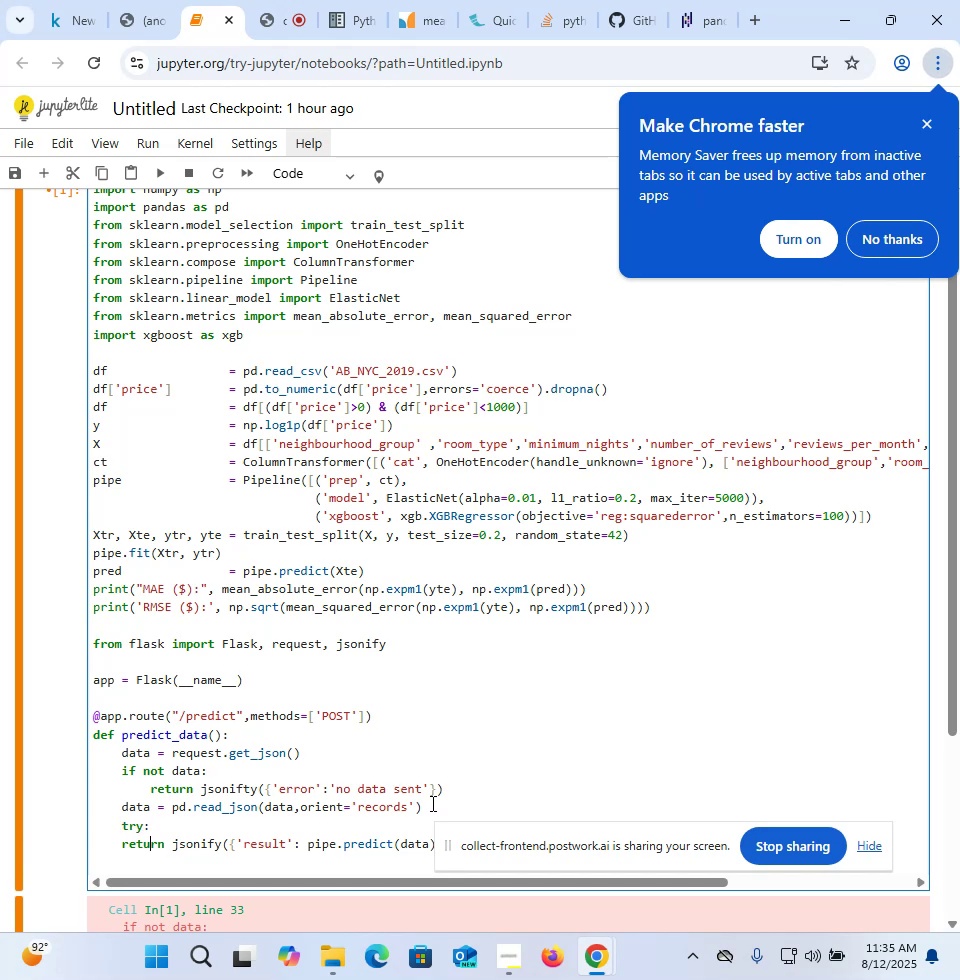 
key(ArrowRight)
 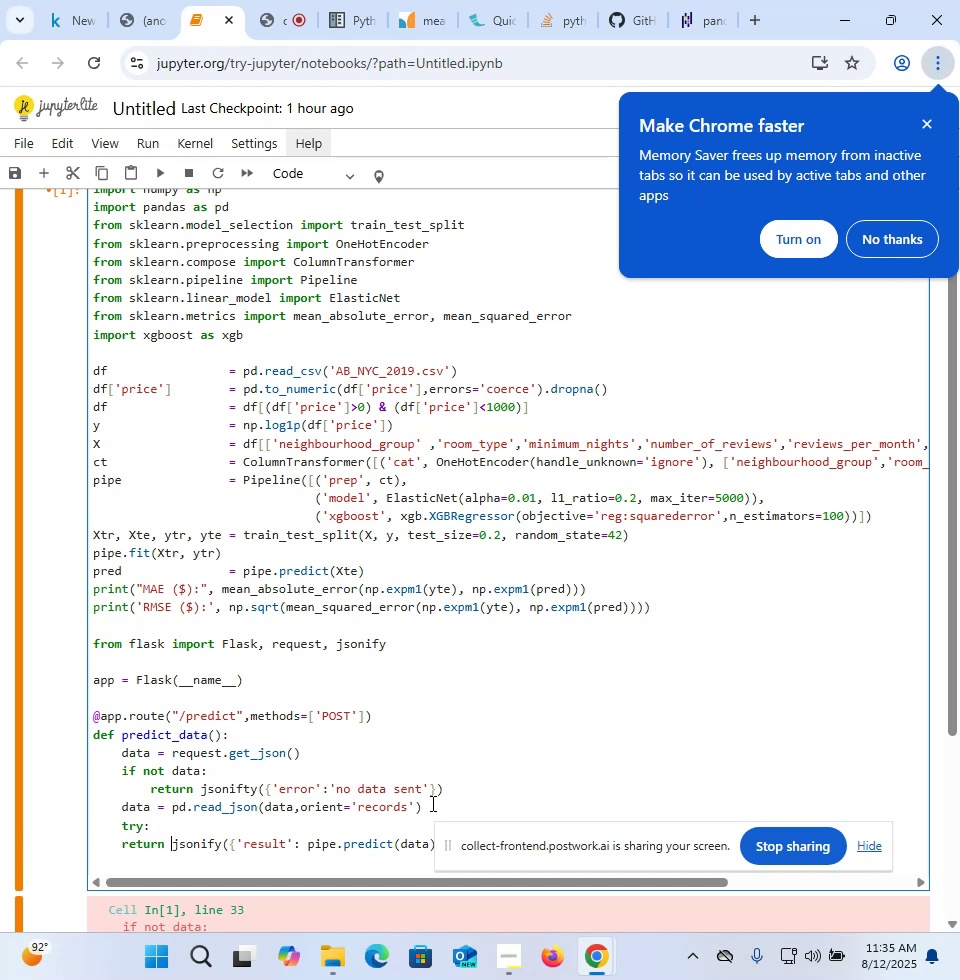 
key(Backspace)
key(Backspace)
key(Backspace)
key(Backspace)
key(Backspace)
key(Backspace)
key(Backspace)
key(Tab)
type(return )
 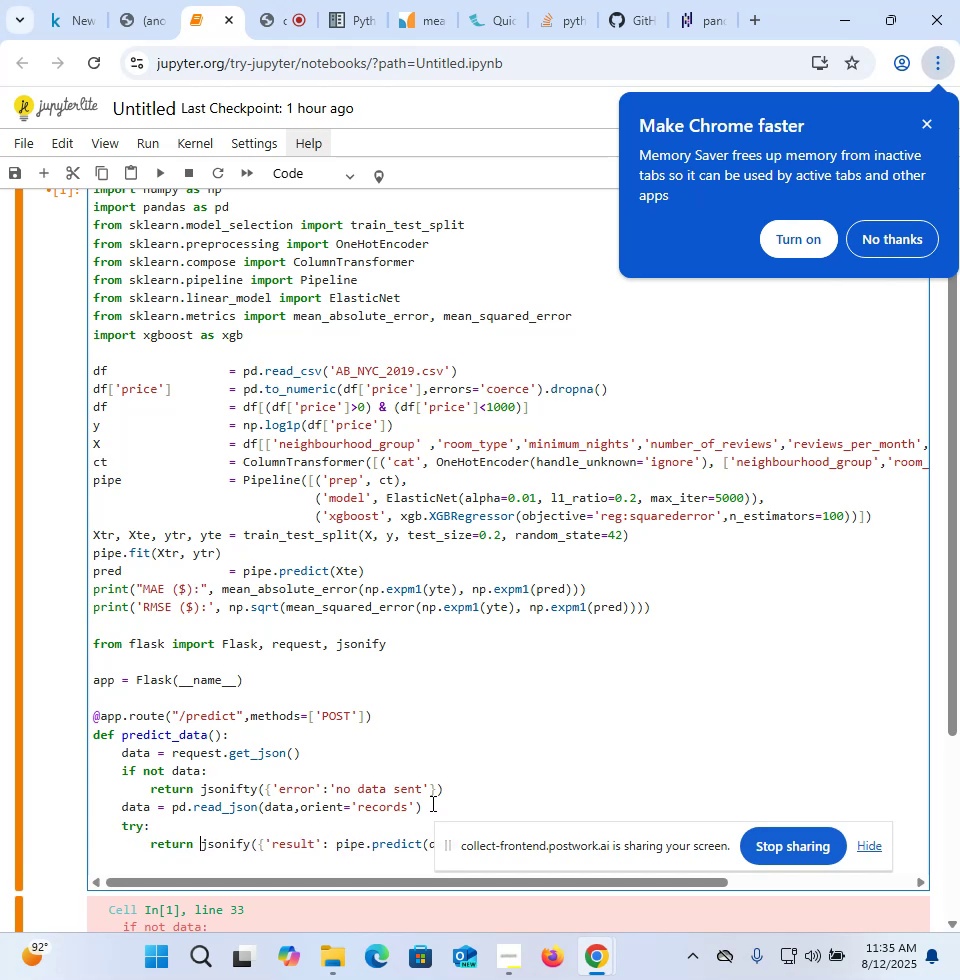 
key(ArrowDown)
 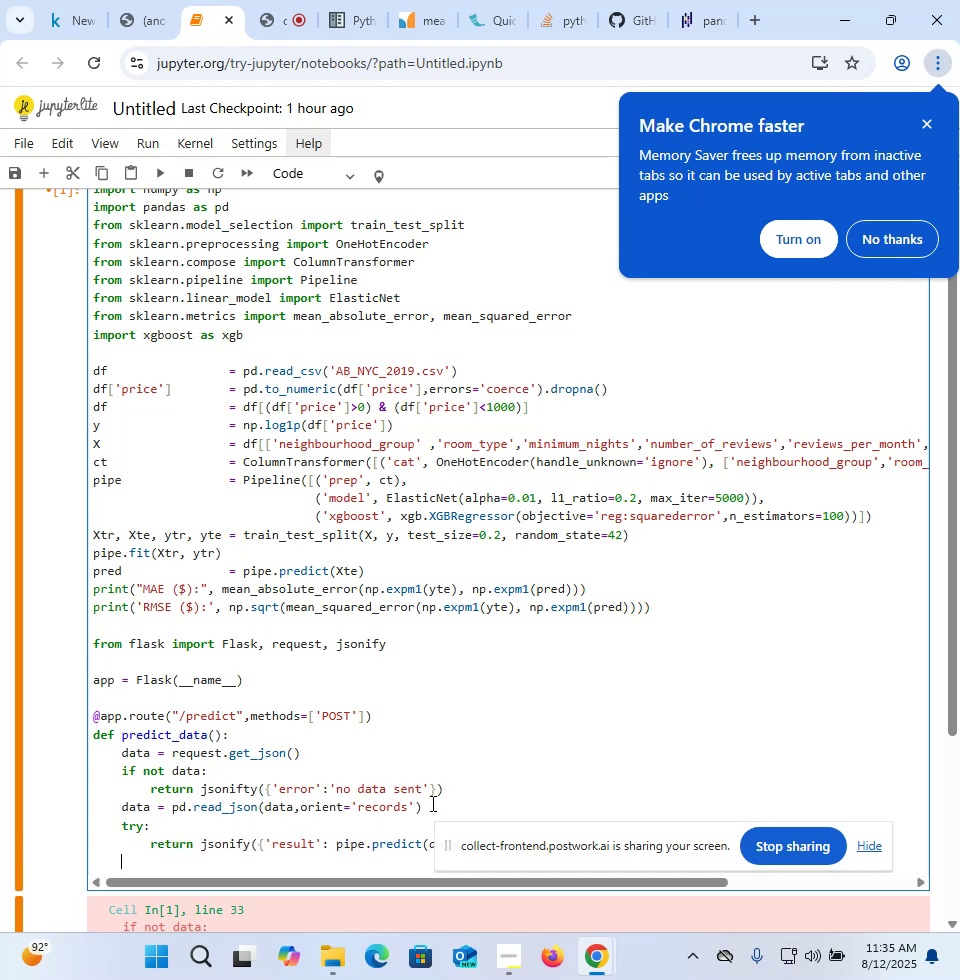 
type(except")
key(Backspace)
type( Exception as e:)
 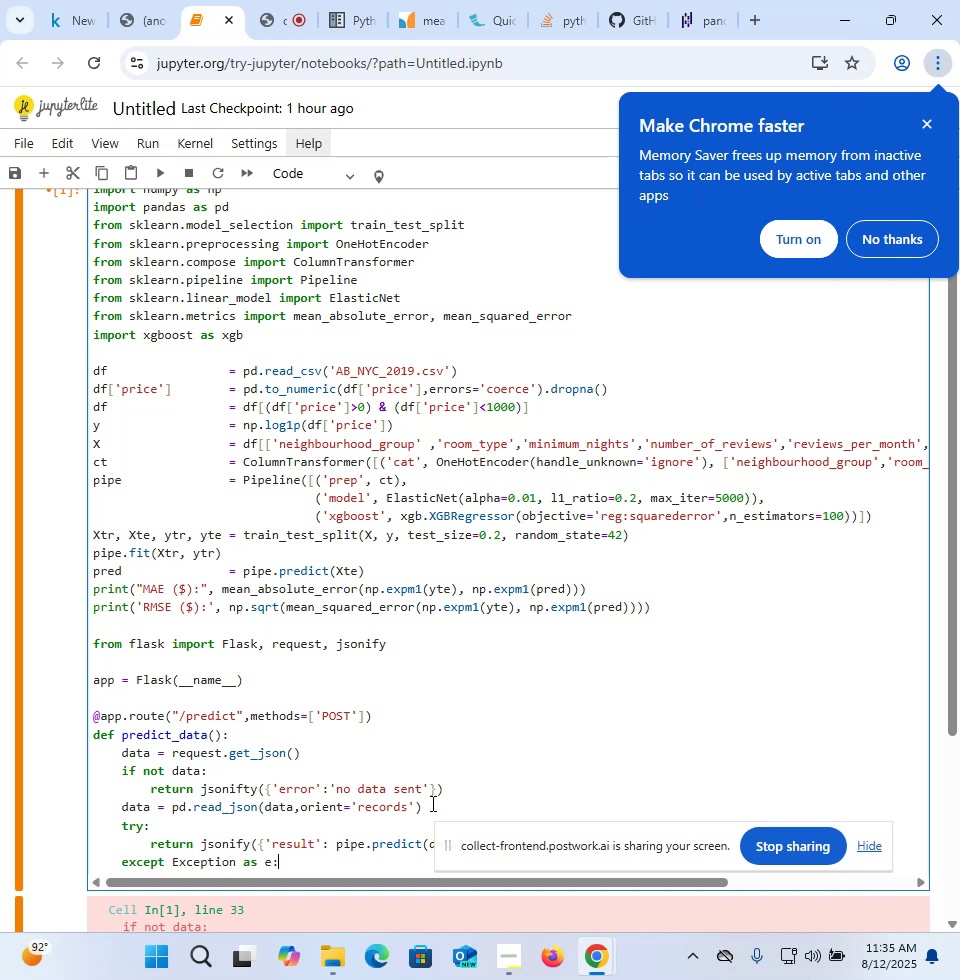 
key(Enter)
 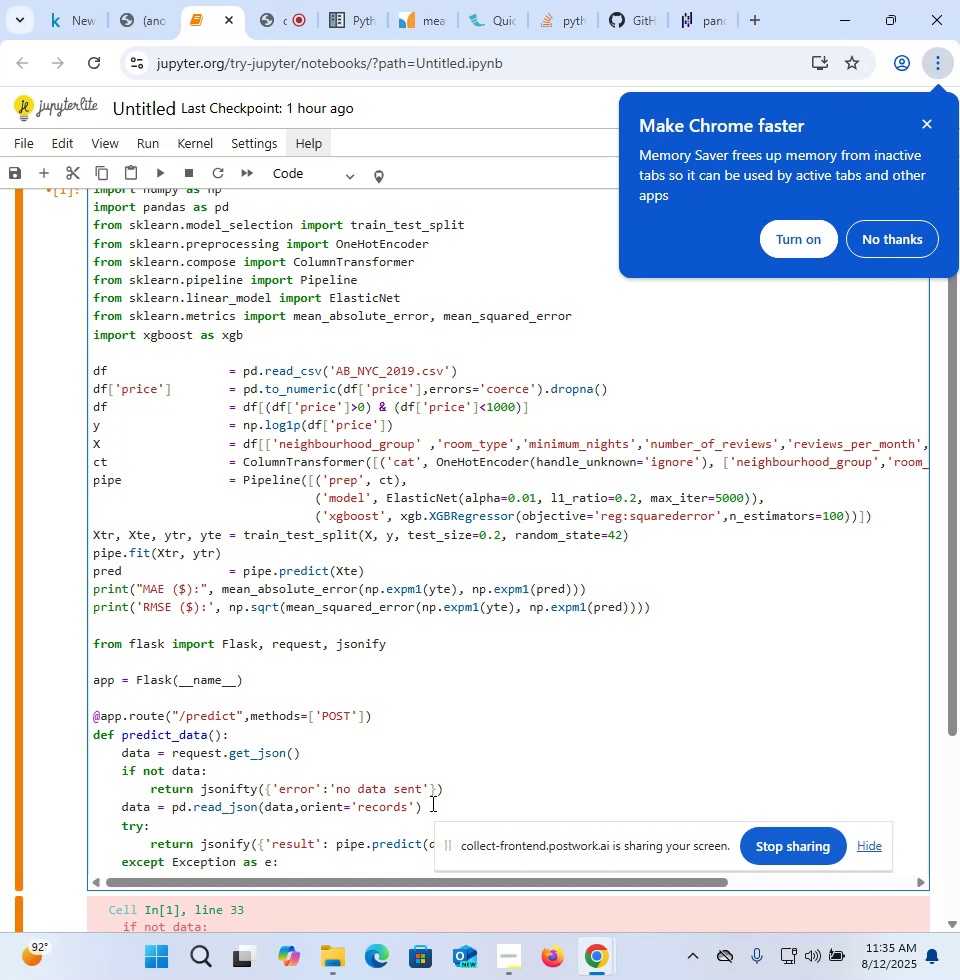 
type(return jsonify({'eorrr)
key(Backspace)
key(Backspace)
key(Backspace)
key(Backspace)
type(rror': error}))
 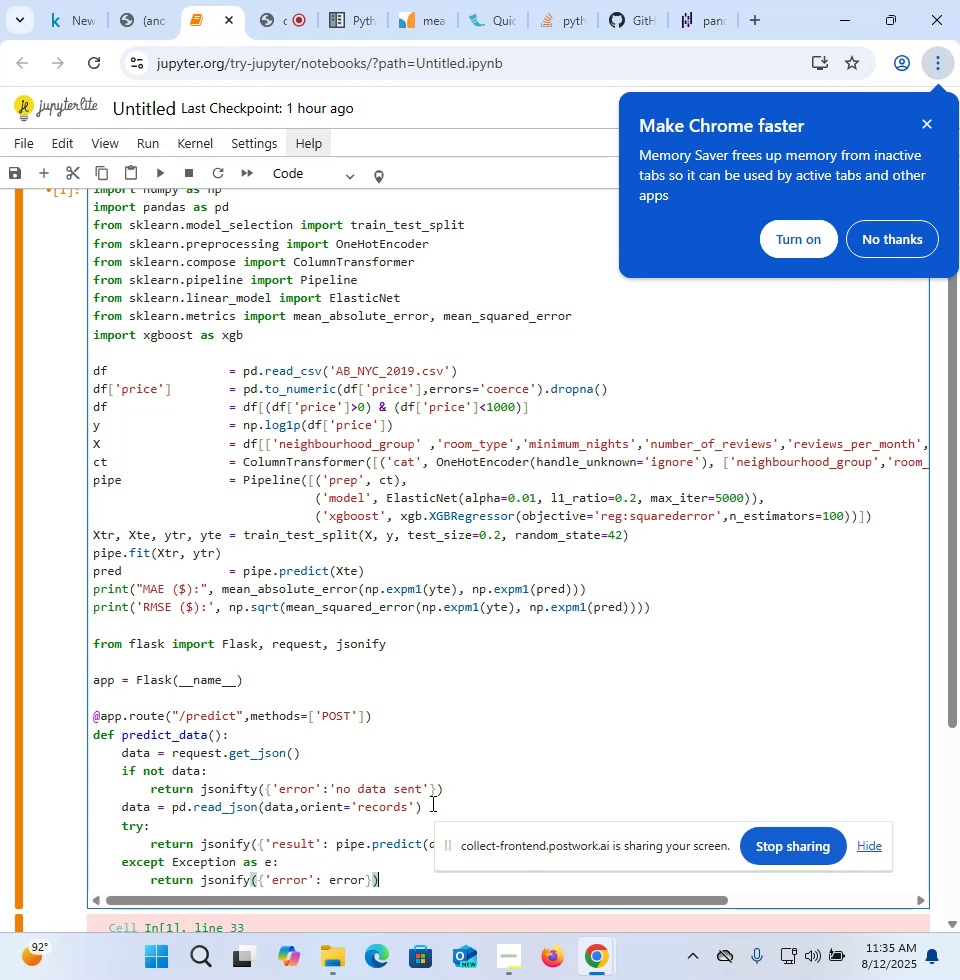 
key(Enter)
 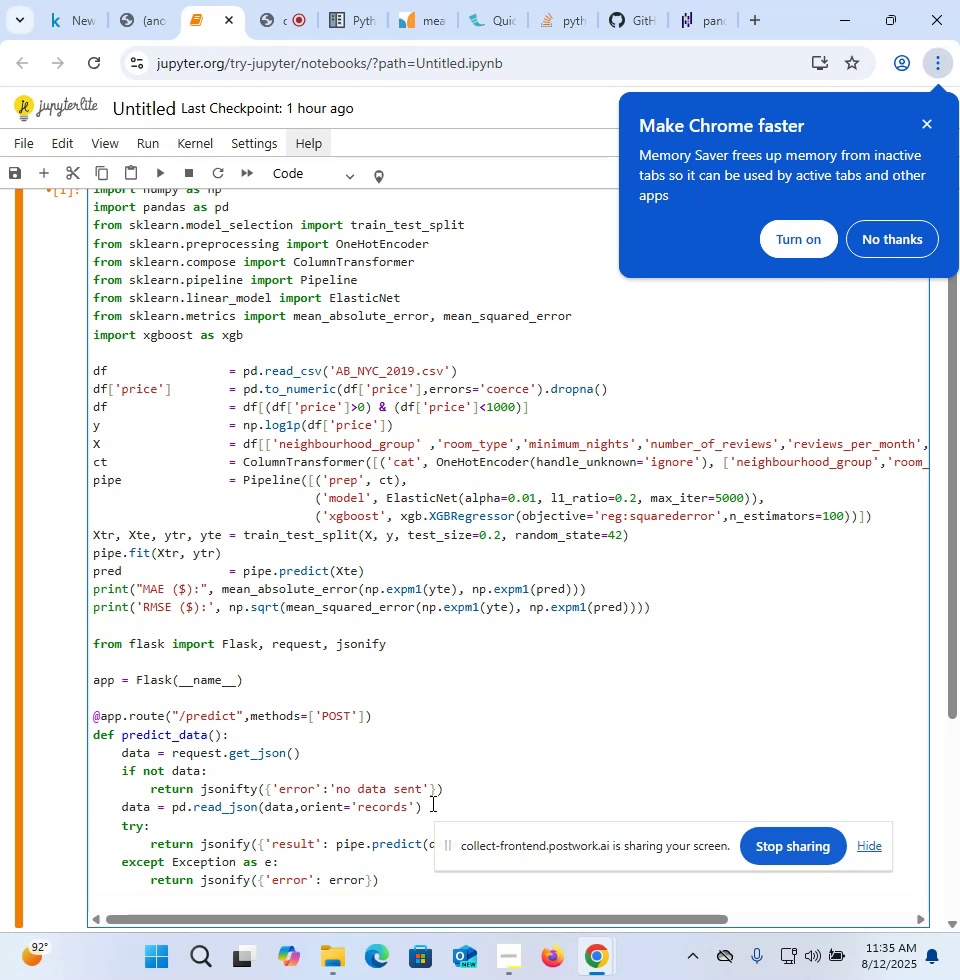 
wait(8.8)
 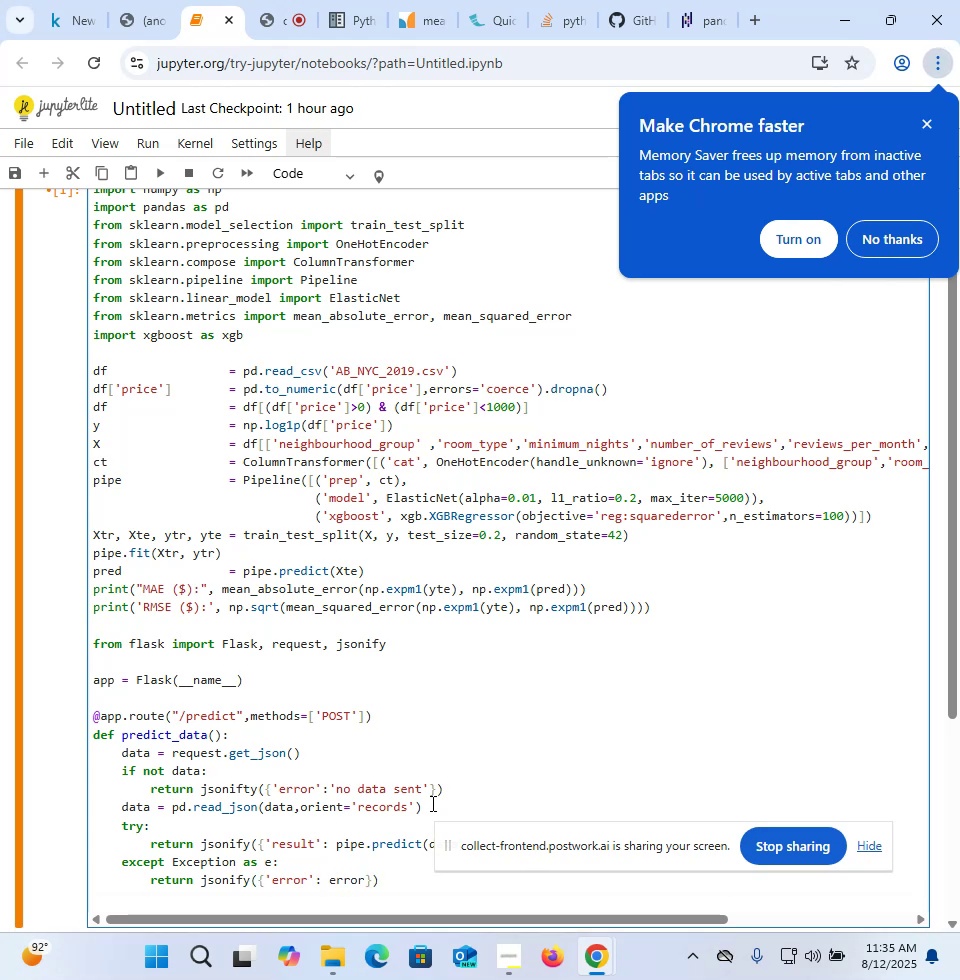 
left_click([761, 14])
 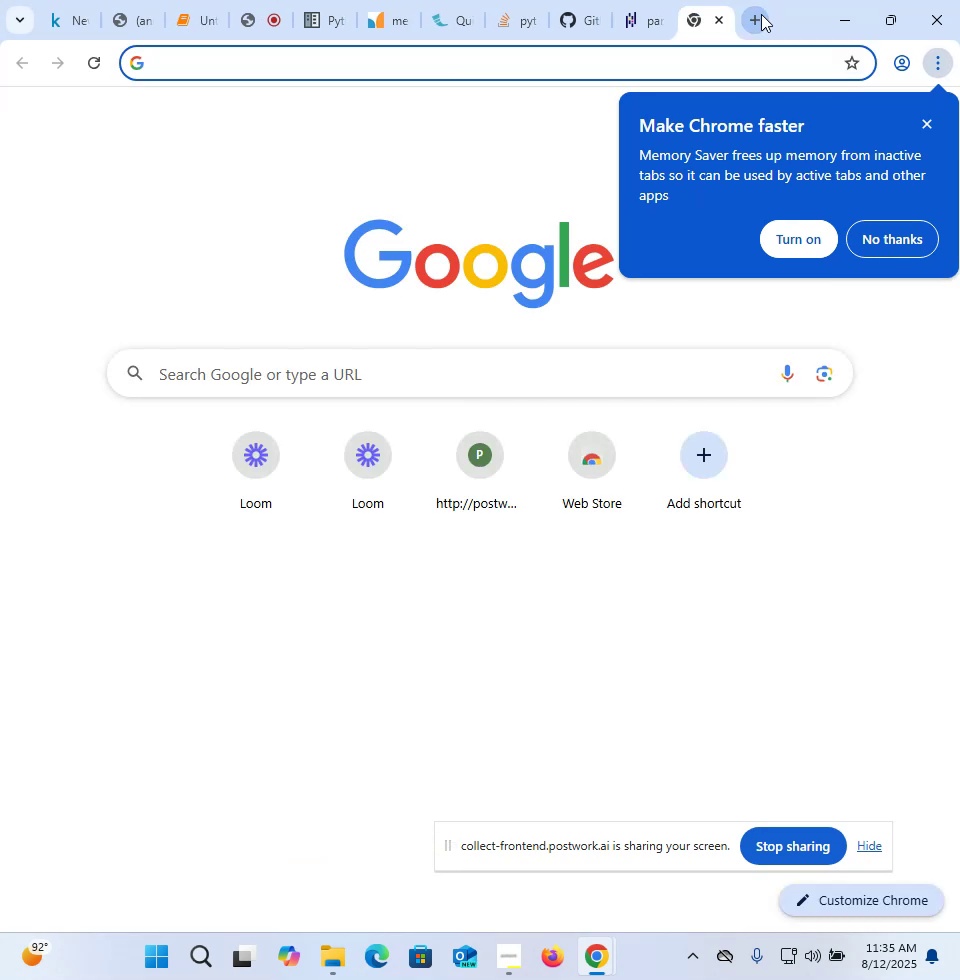 
type(joblib )
 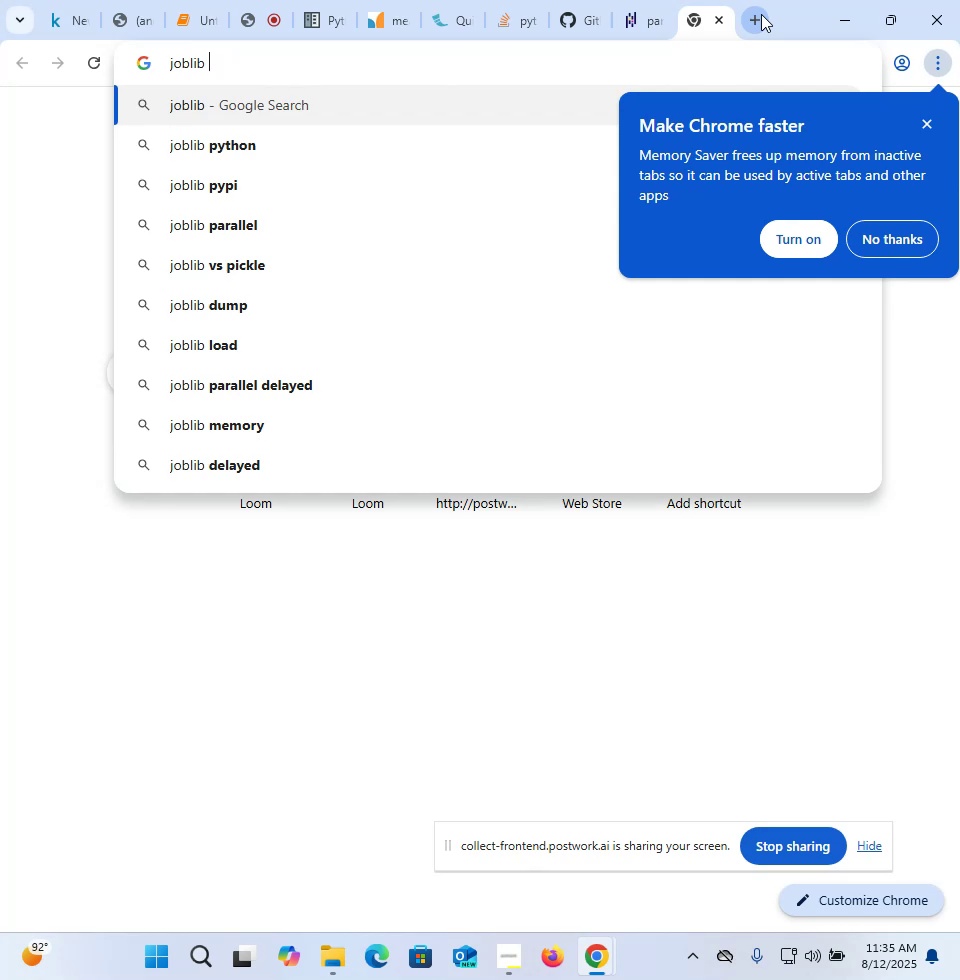 
wait(5.48)
 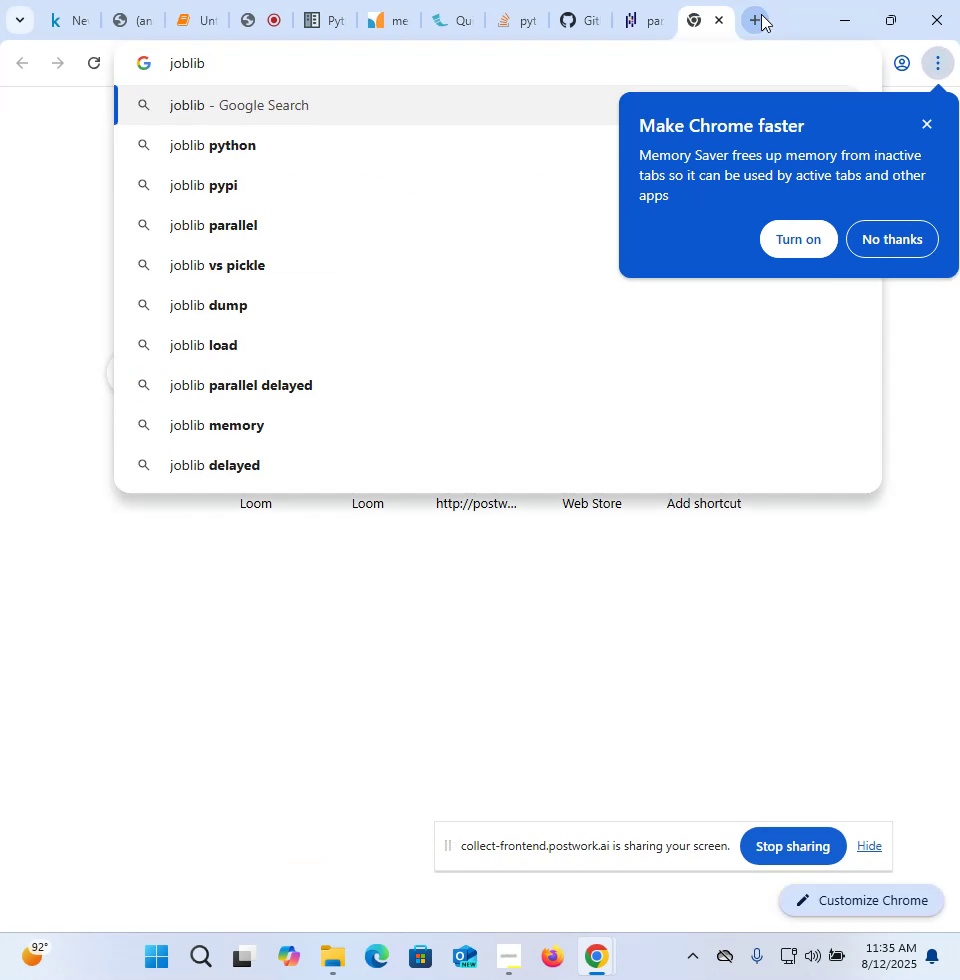 
type(flask)
 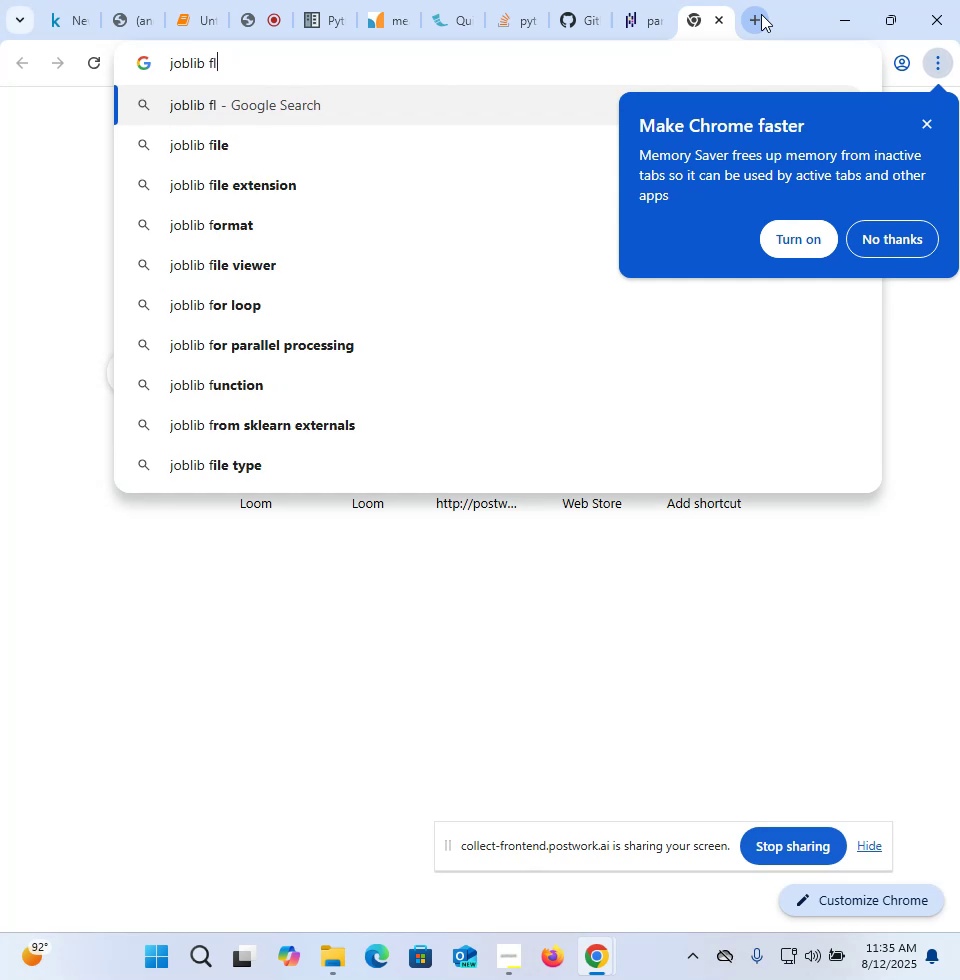 
key(Enter)
 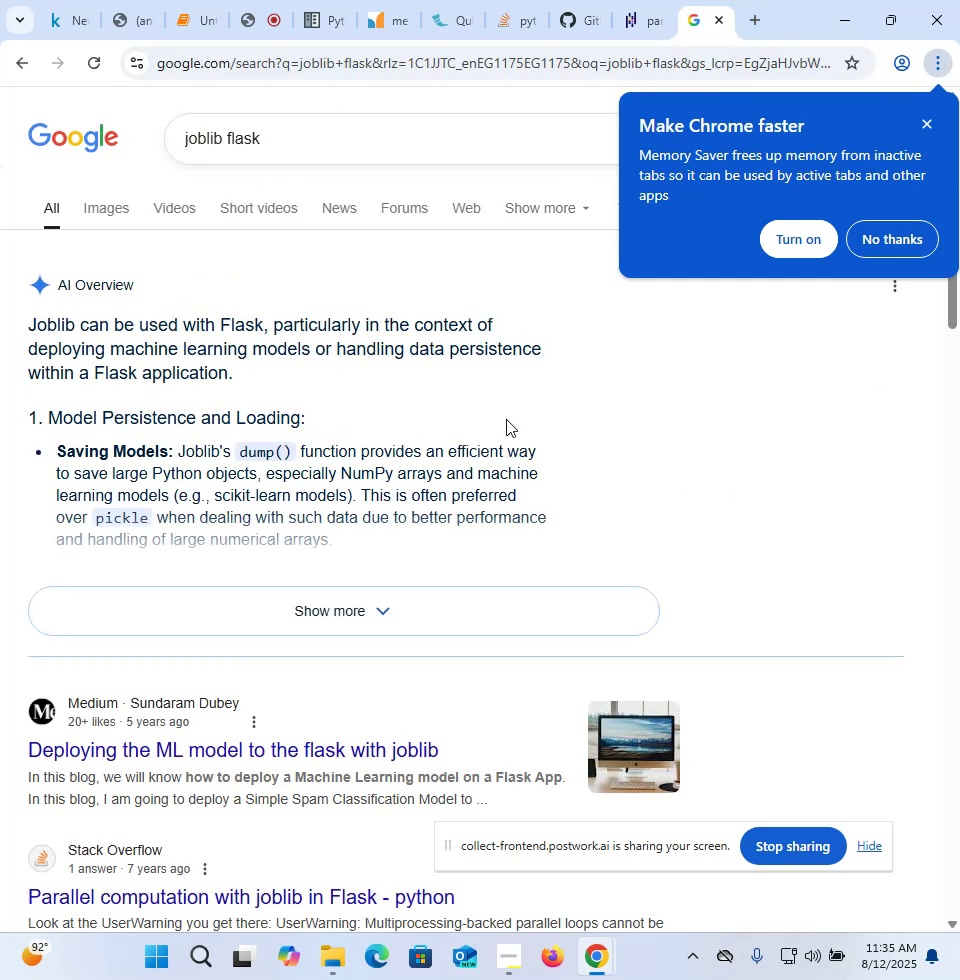 
wait(5.83)
 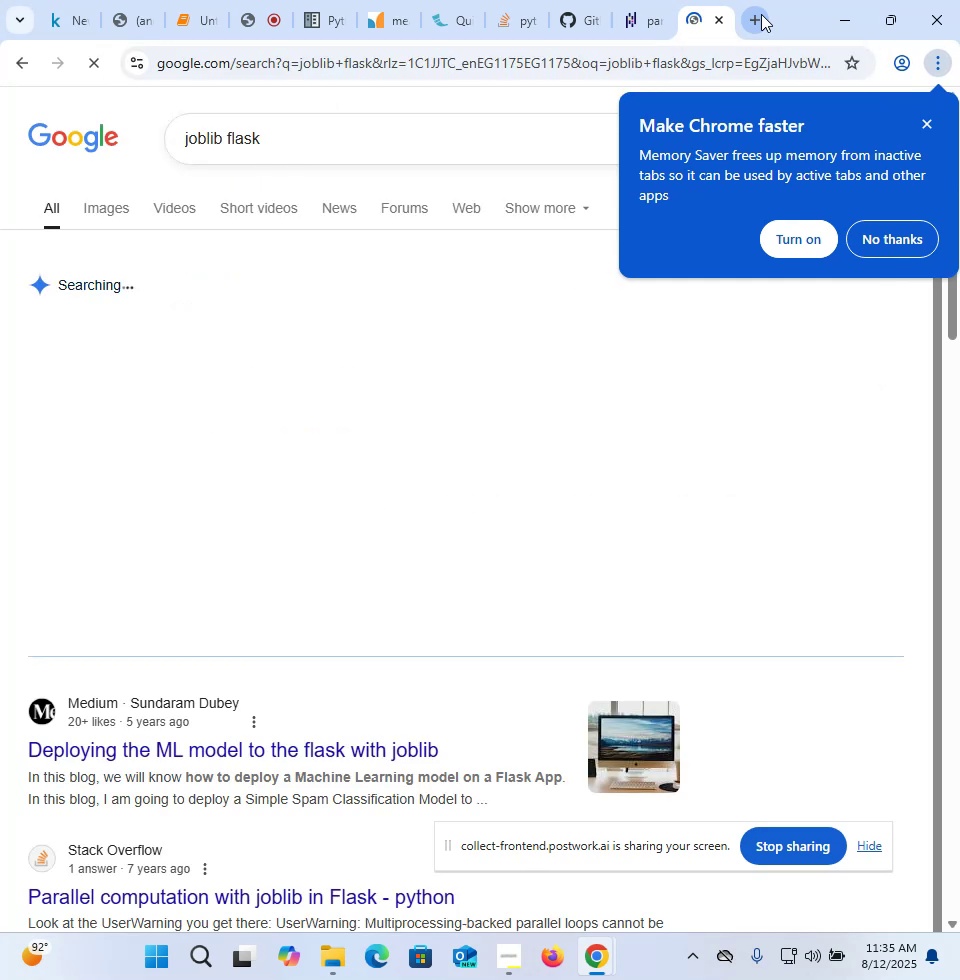 
double_click([333, 143])
 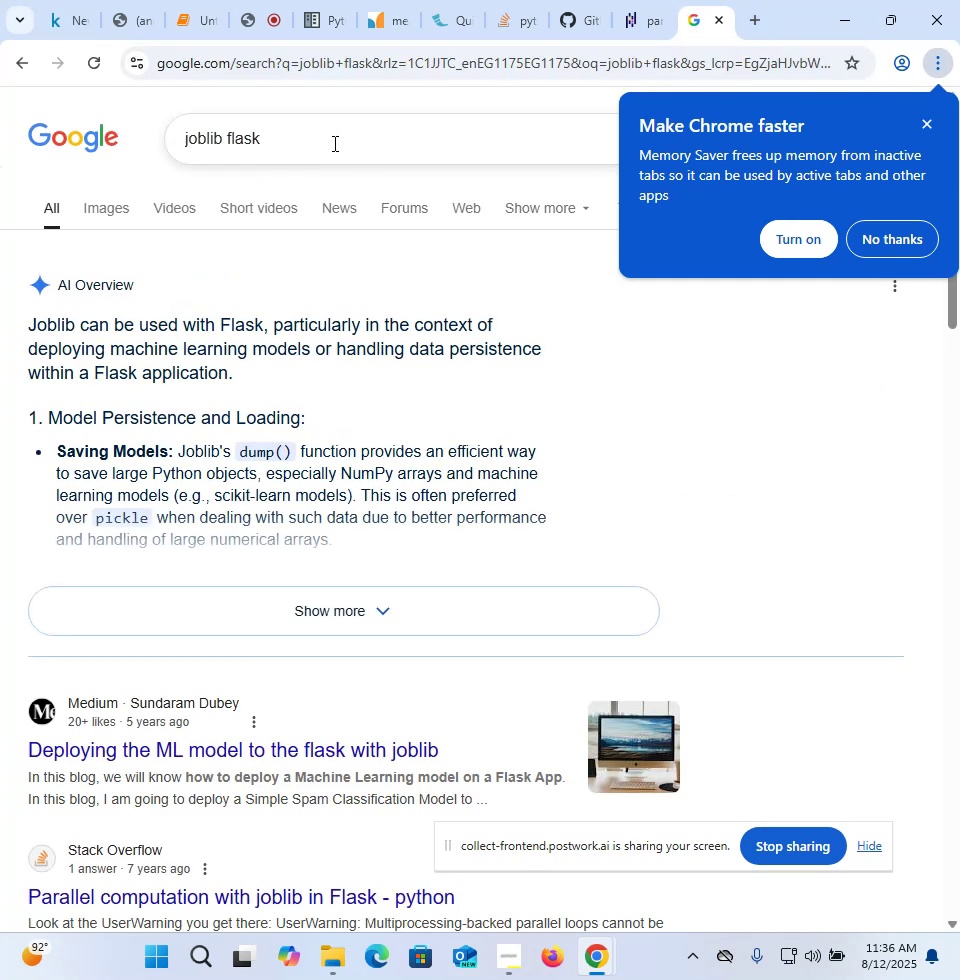 
triple_click([333, 143])
 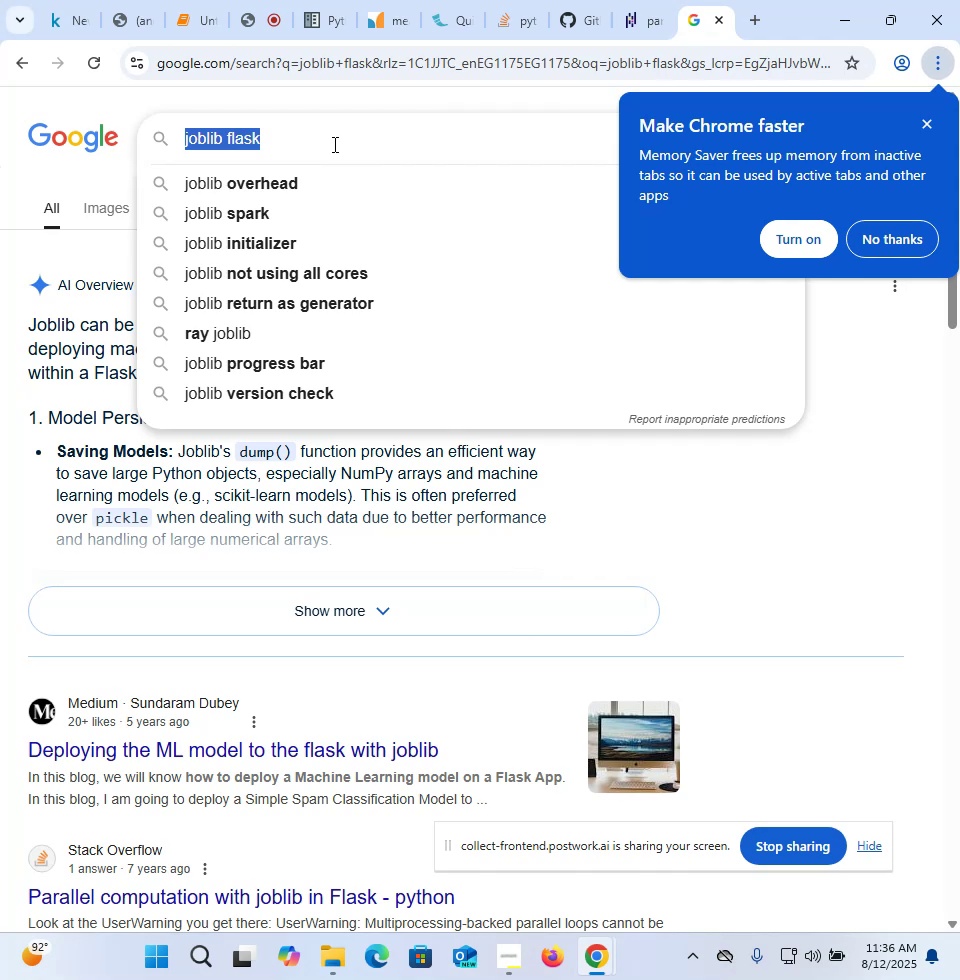 
scroll: coordinate [333, 144], scroll_direction: down, amount: 5.0
 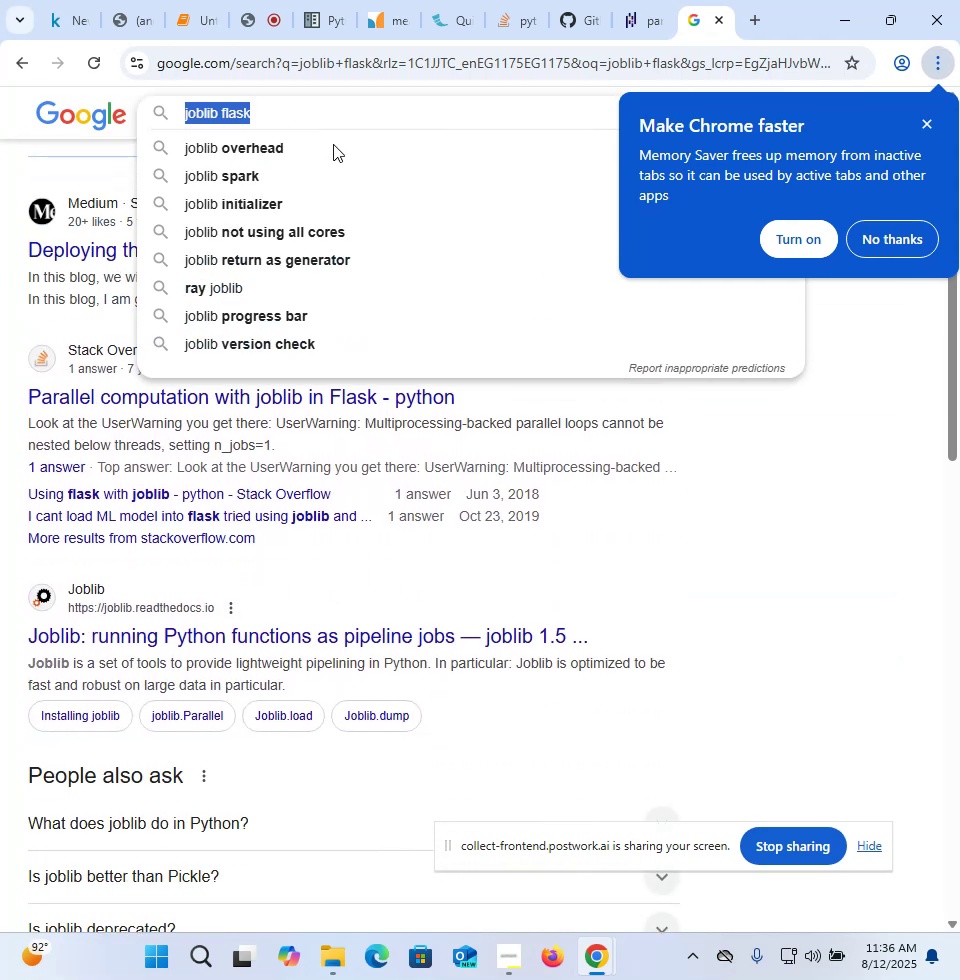 
type(joblib )
 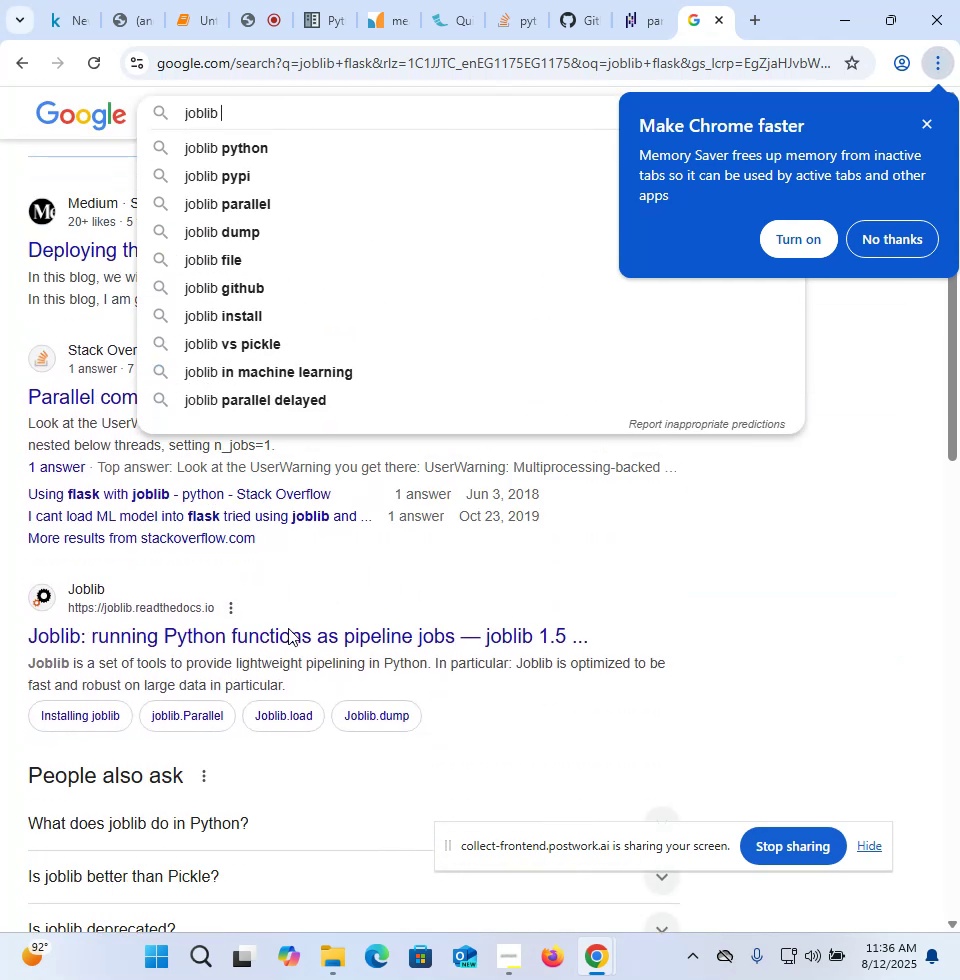 
middle_click([283, 636])
 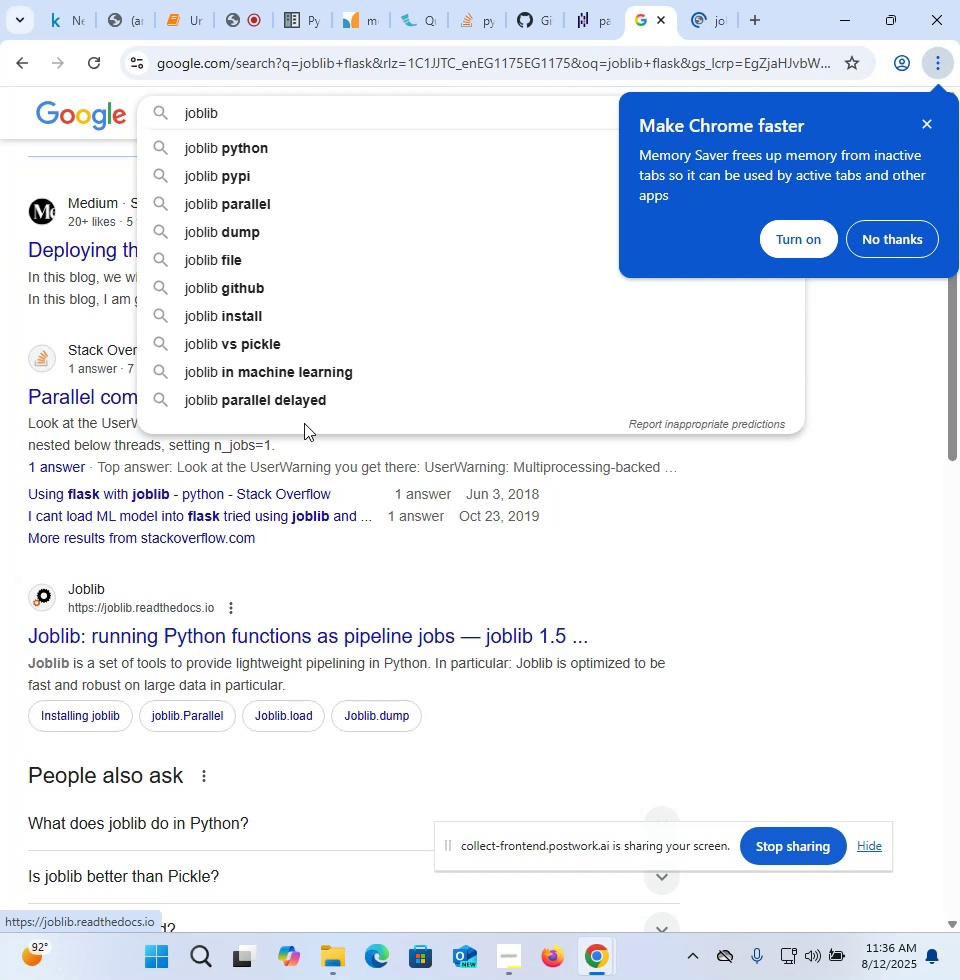 
scroll: coordinate [306, 423], scroll_direction: down, amount: 4.0
 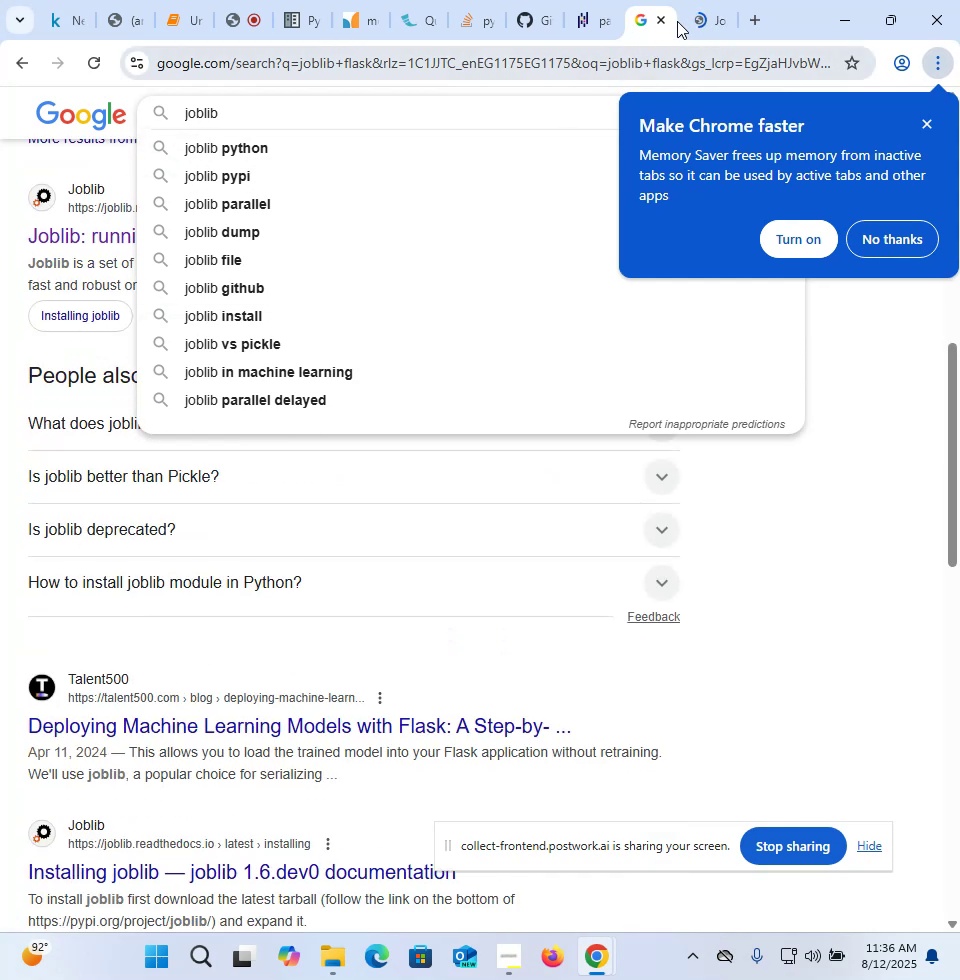 
left_click([694, 14])
 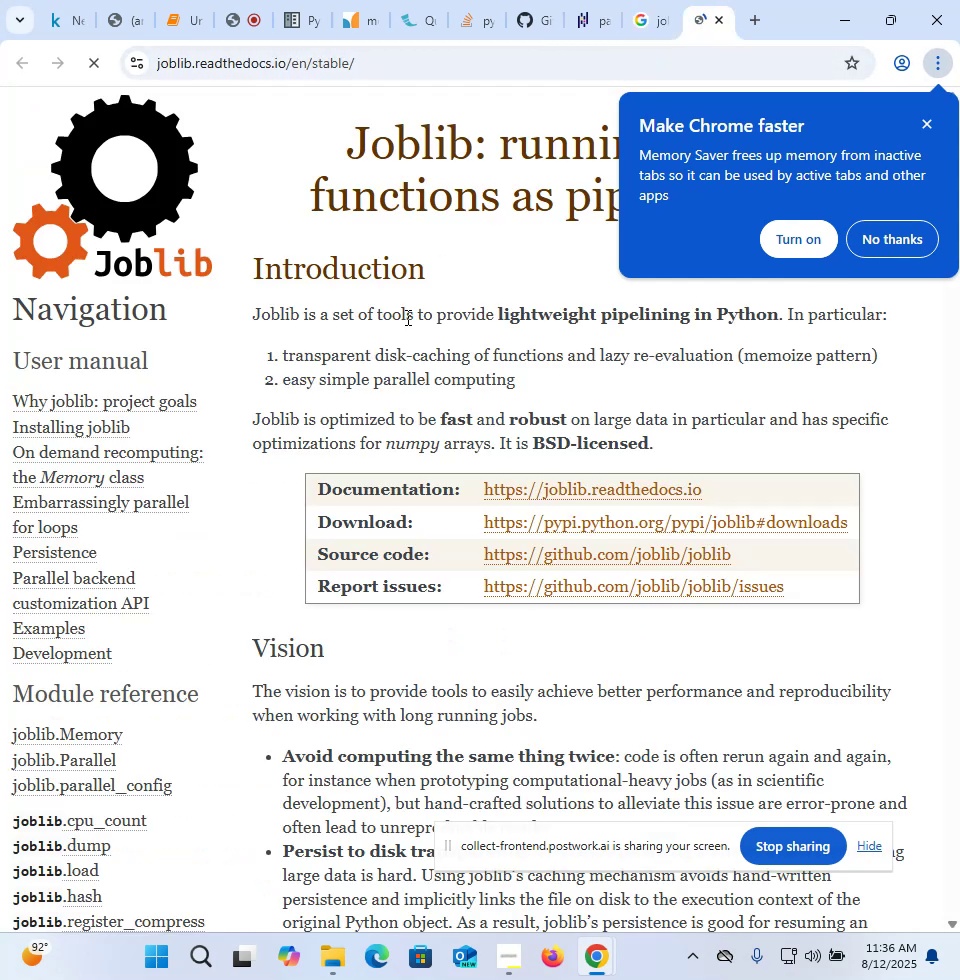 
scroll: coordinate [459, 259], scroll_direction: down, amount: 21.0
 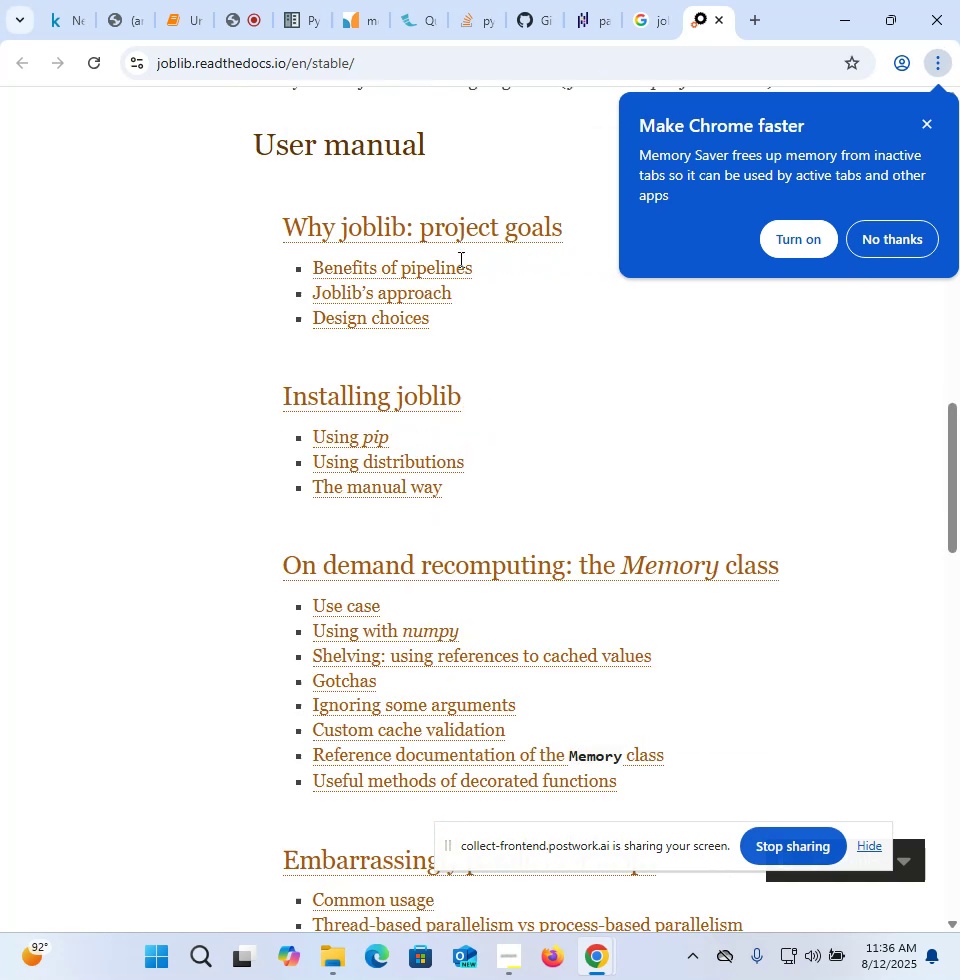 
hold_key(key=ControlLeft, duration=0.56)
 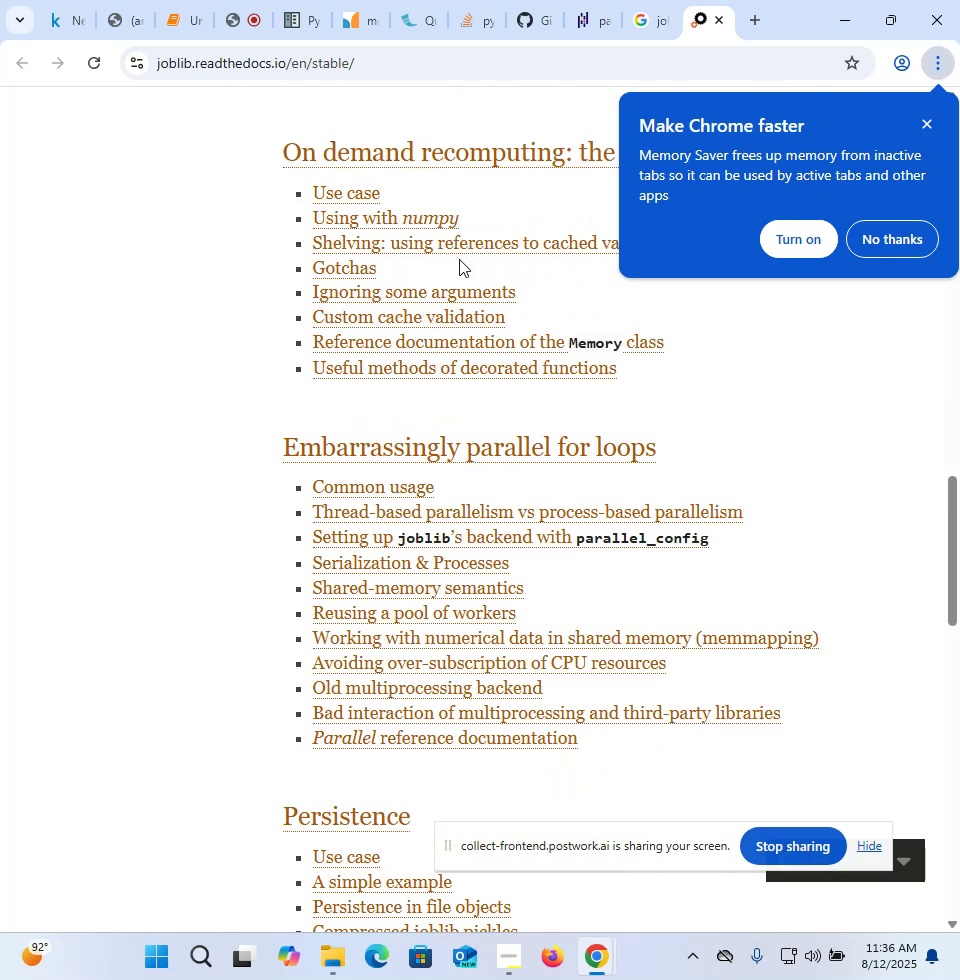 
scroll: coordinate [459, 259], scroll_direction: down, amount: 6.0
 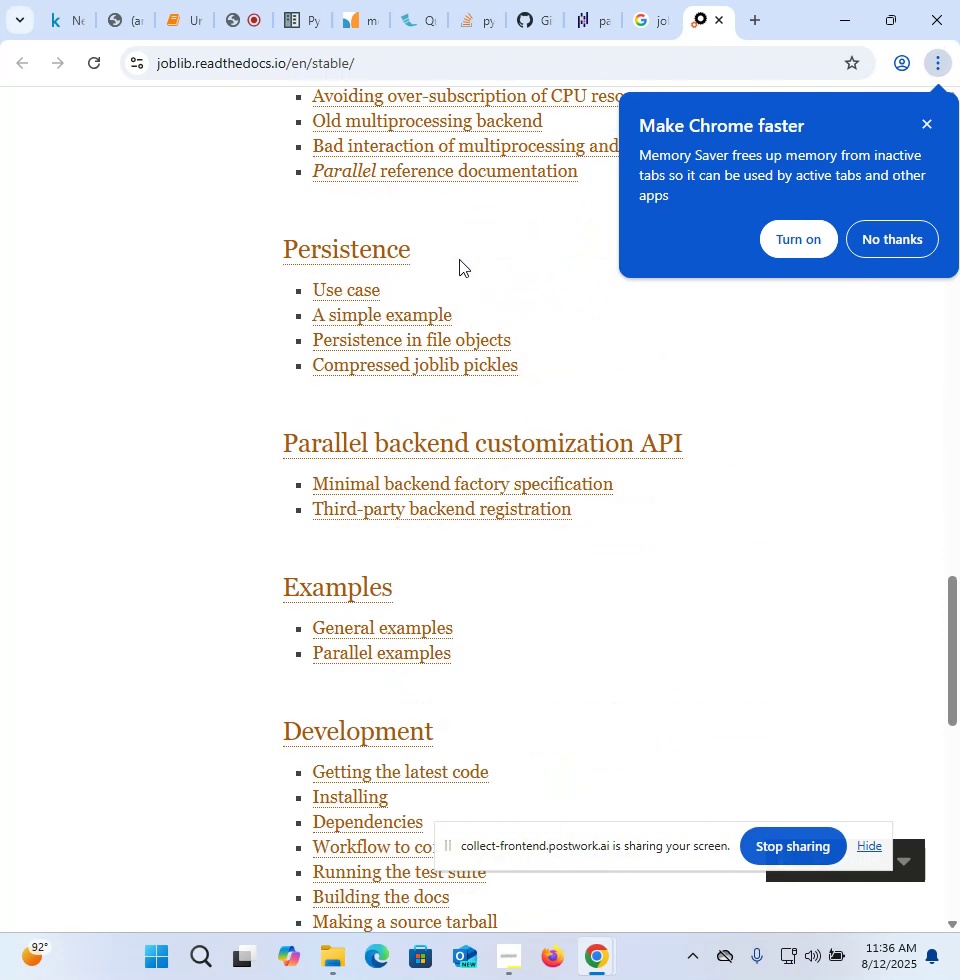 
key(Control+W)
 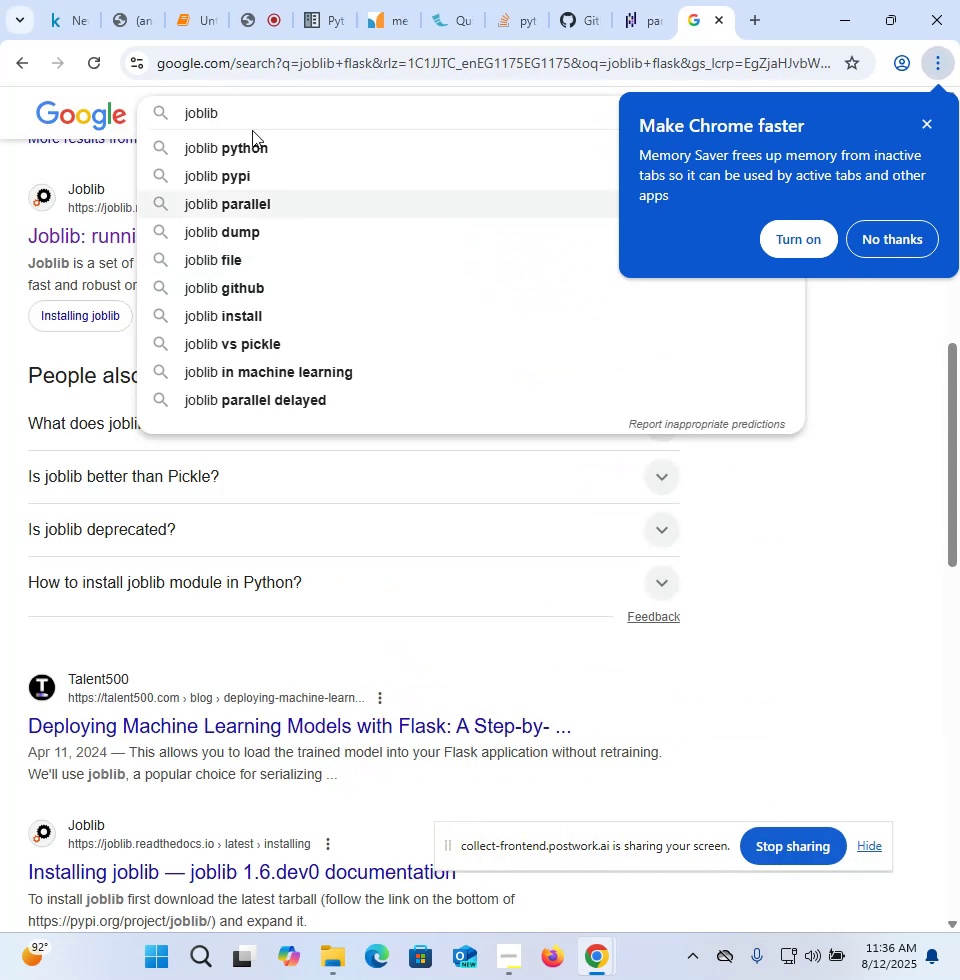 
left_click([257, 119])
 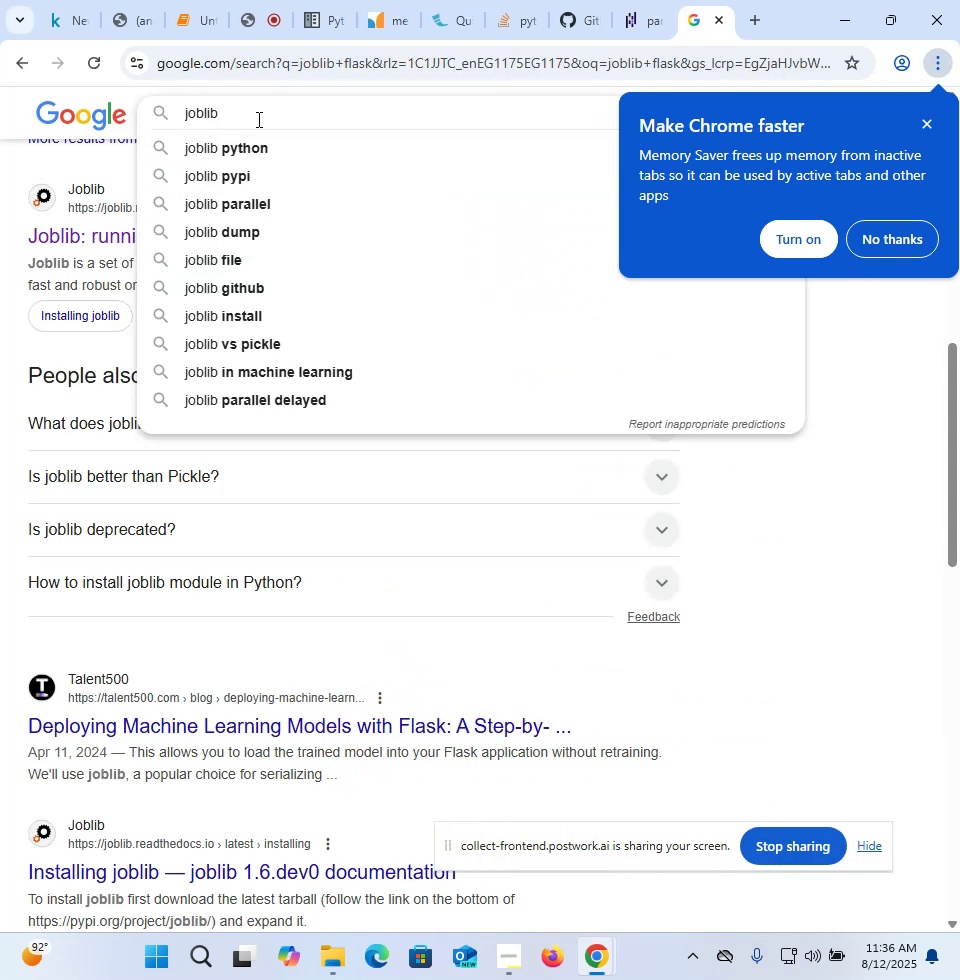 
type( async function)
 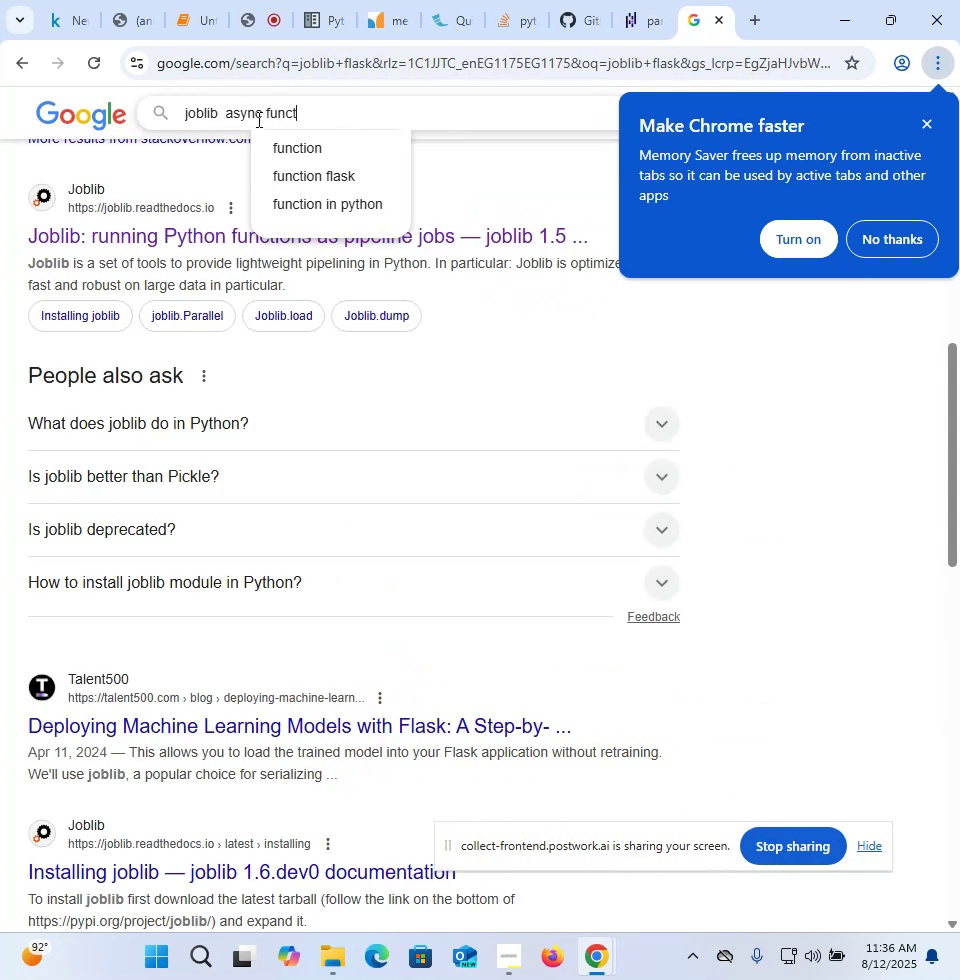 
key(Enter)
 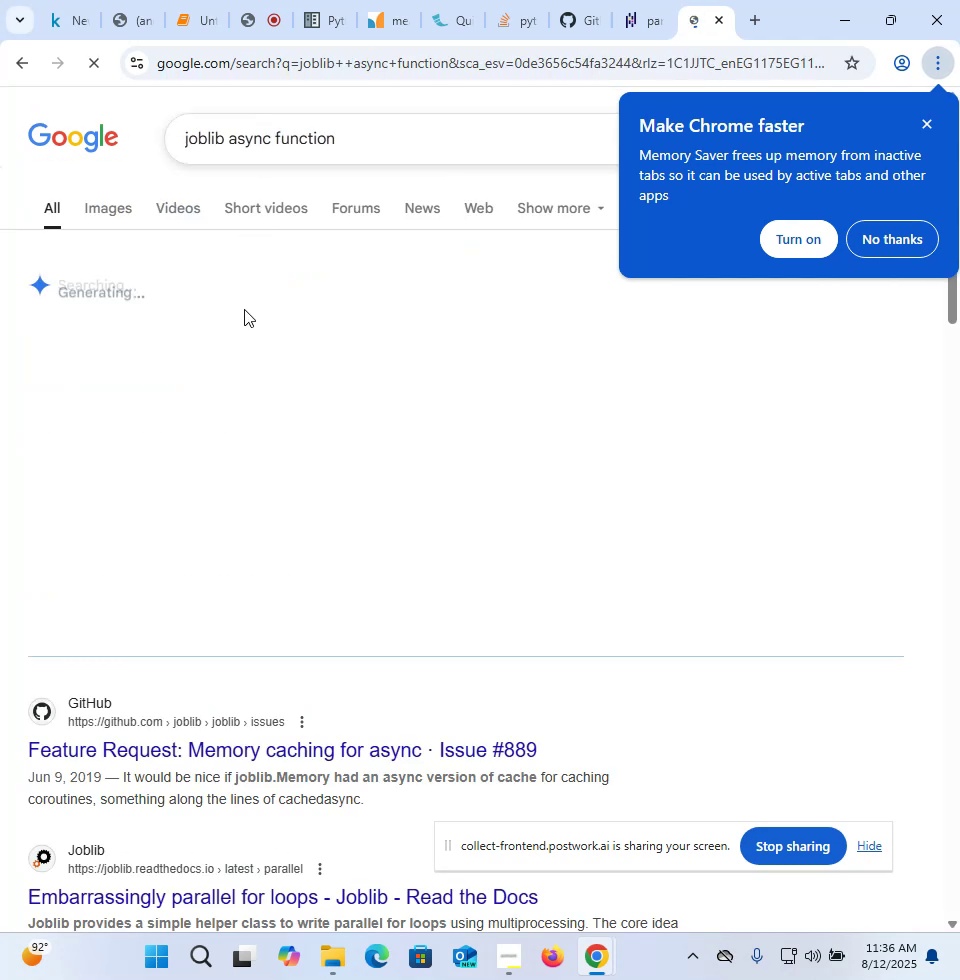 
scroll: coordinate [254, 485], scroll_direction: down, amount: 6.0
 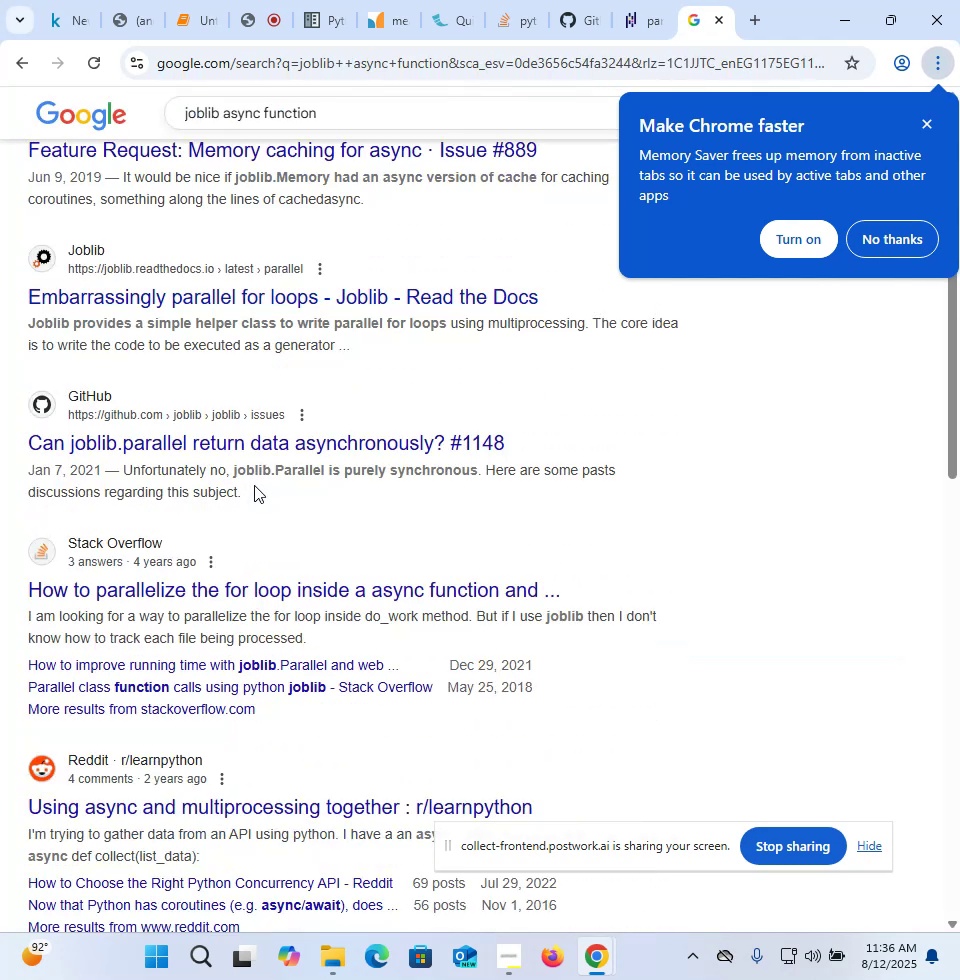 
scroll: coordinate [254, 485], scroll_direction: up, amount: 3.0
 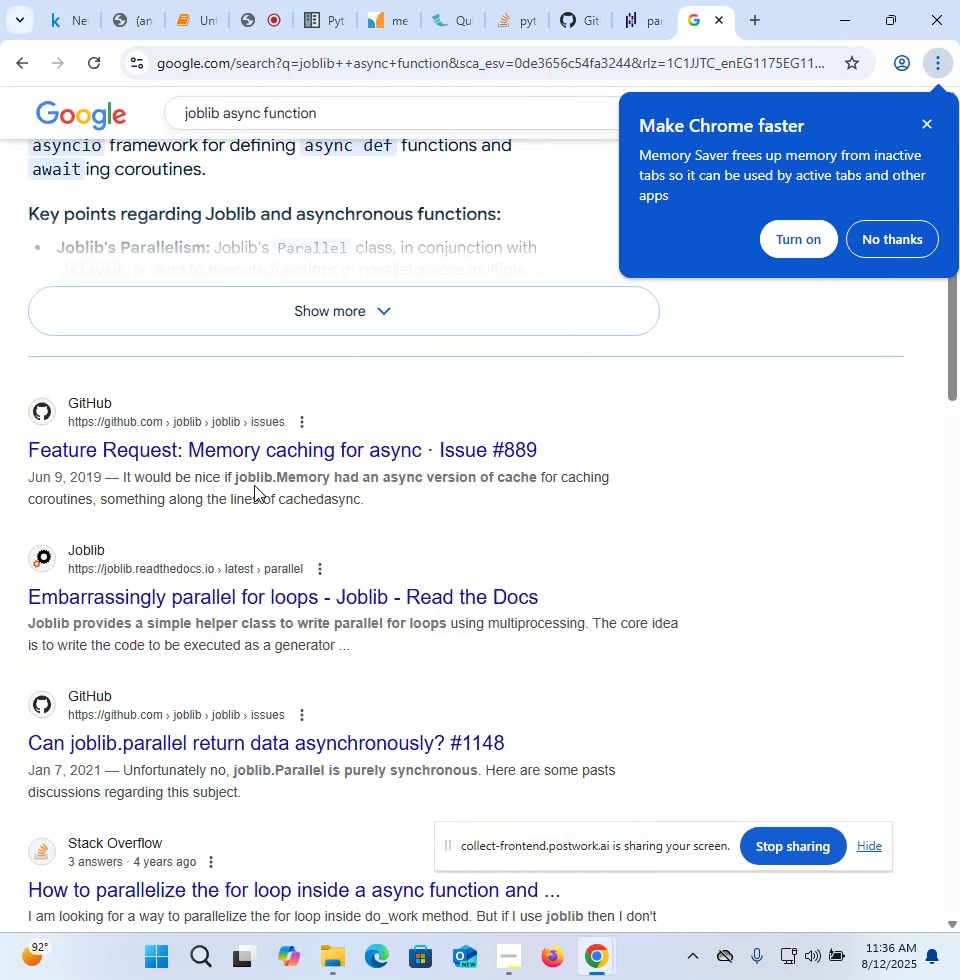 
key(Alt+ArrowLeft)
 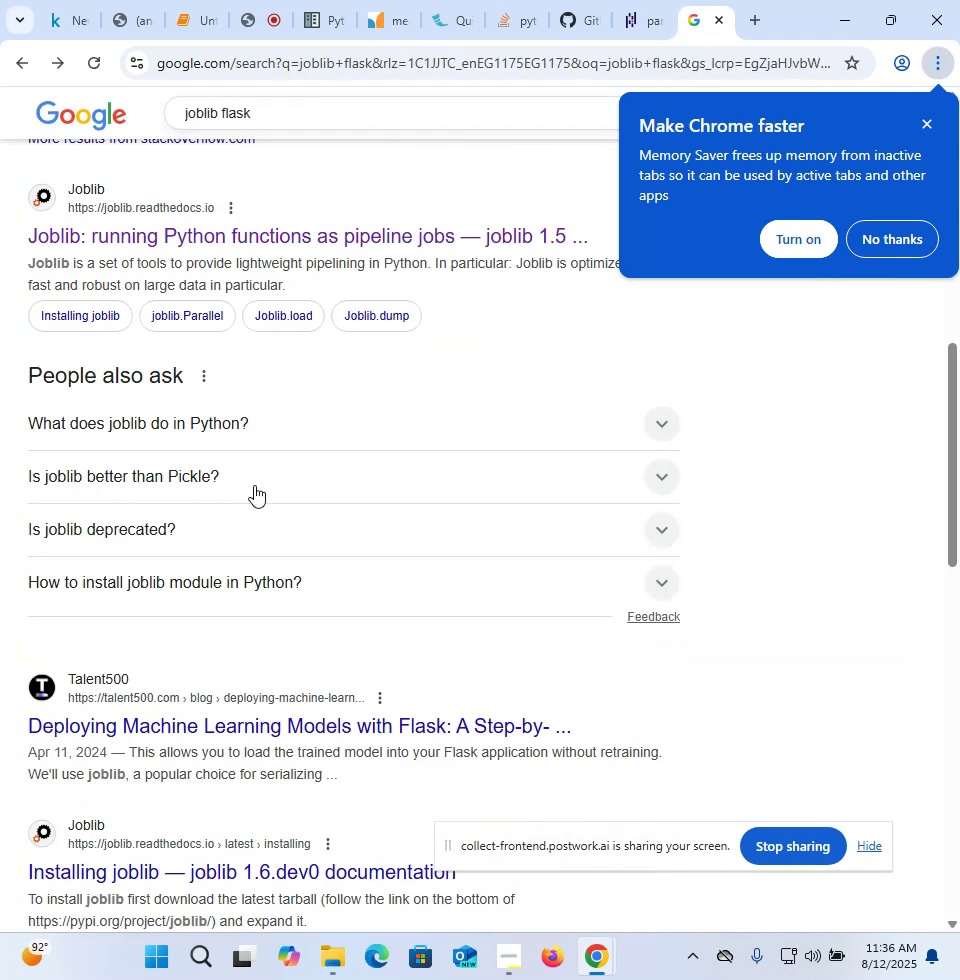 
scroll: coordinate [254, 485], scroll_direction: up, amount: 15.0
 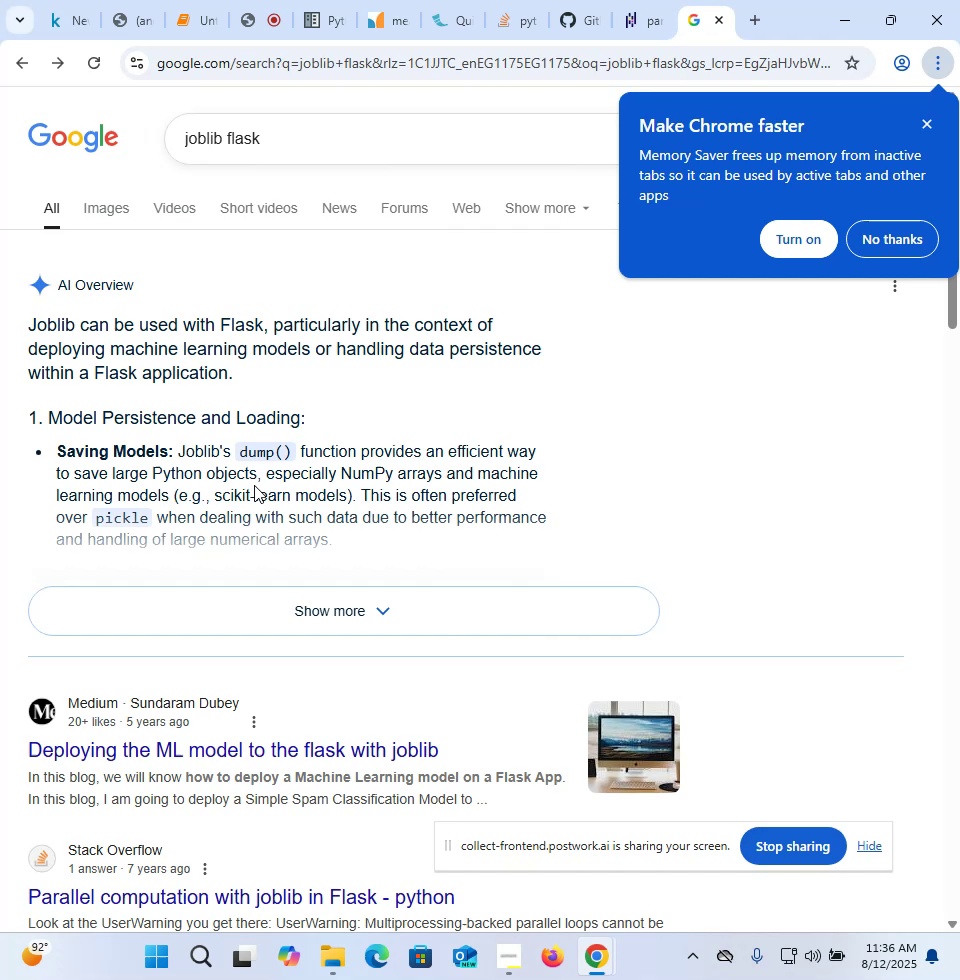 
key(Alt+ArrowLeft)
 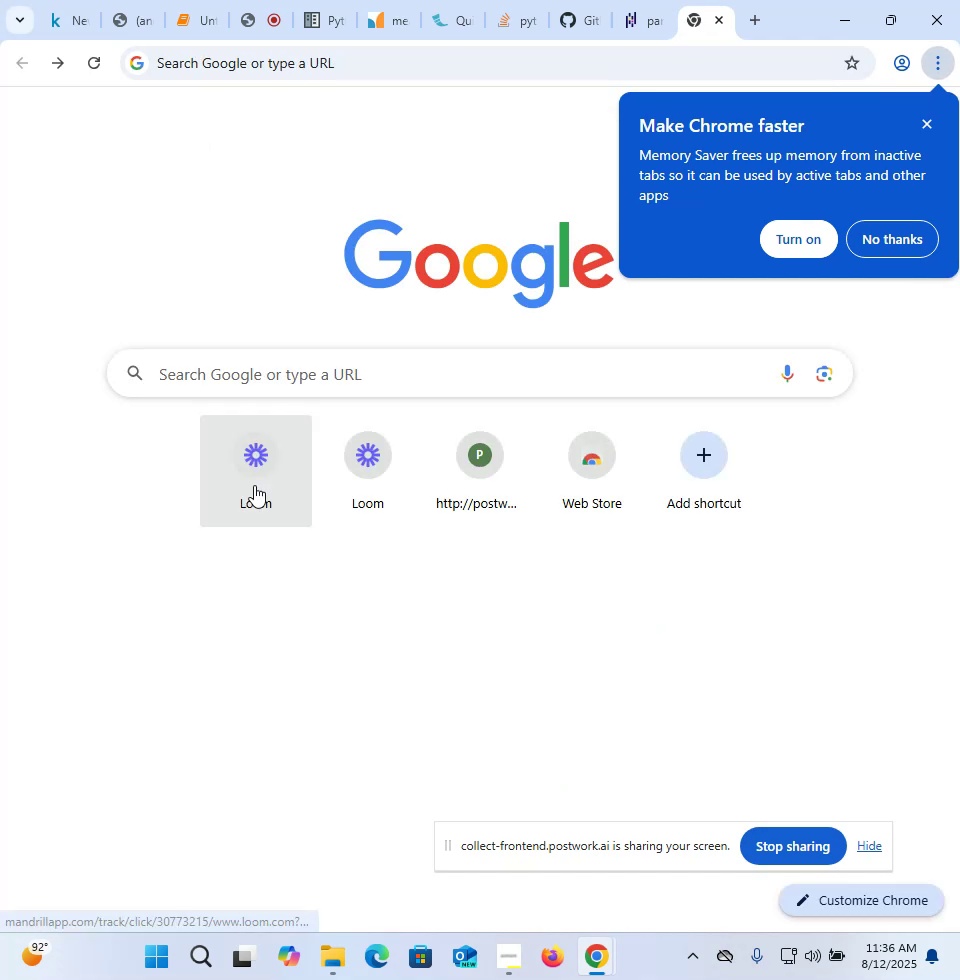 
key(Alt+ArrowRight)
 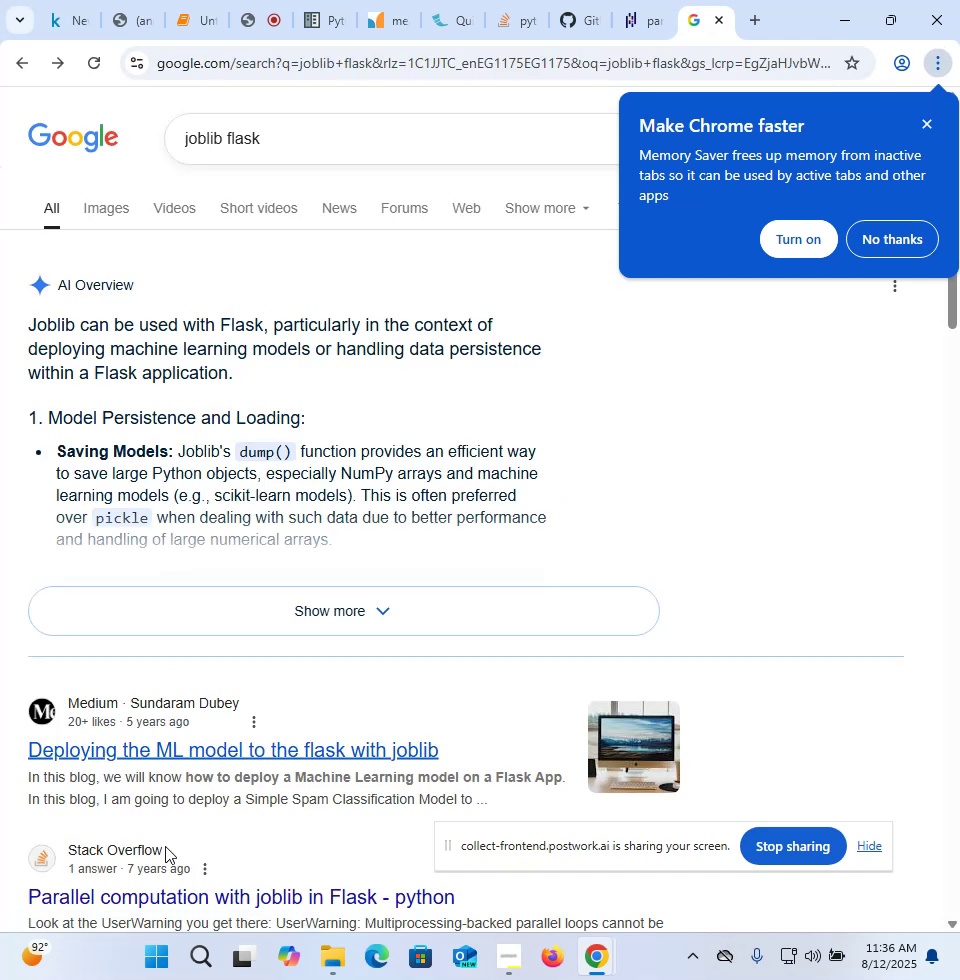 
middle_click([164, 870])
 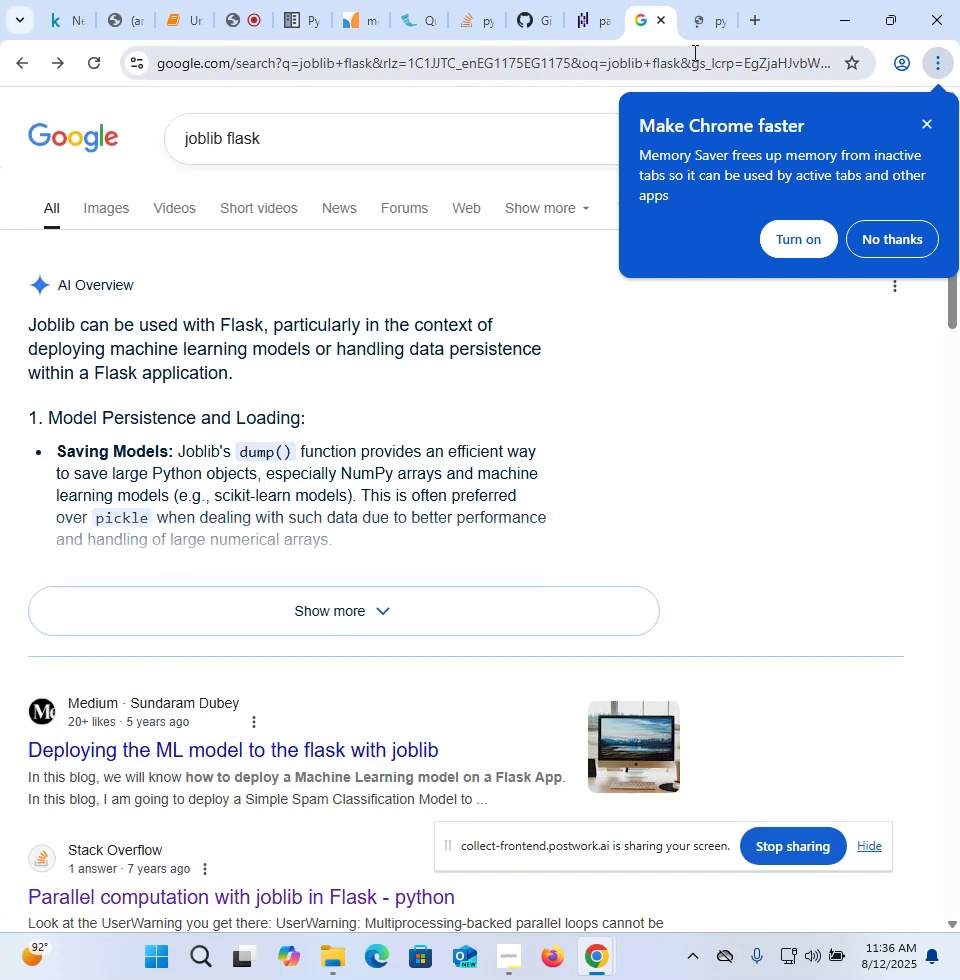 
left_click([703, 25])
 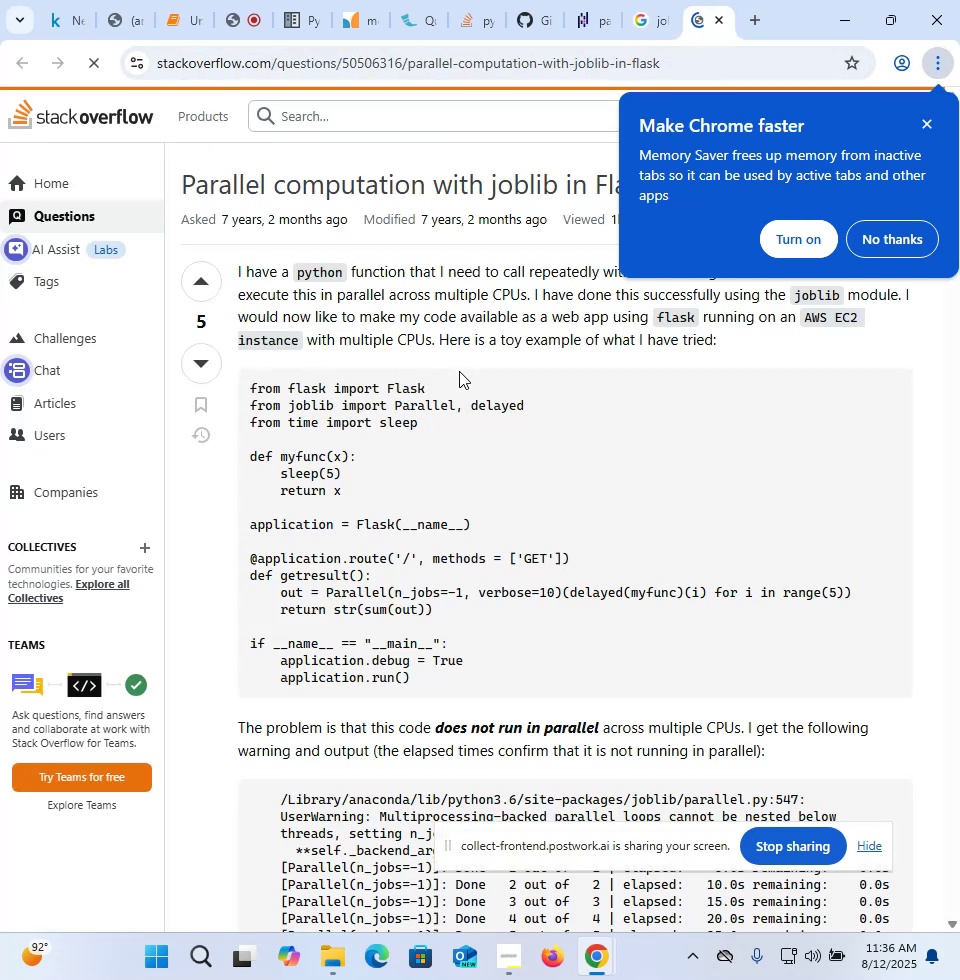 
scroll: coordinate [459, 371], scroll_direction: down, amount: 11.0
 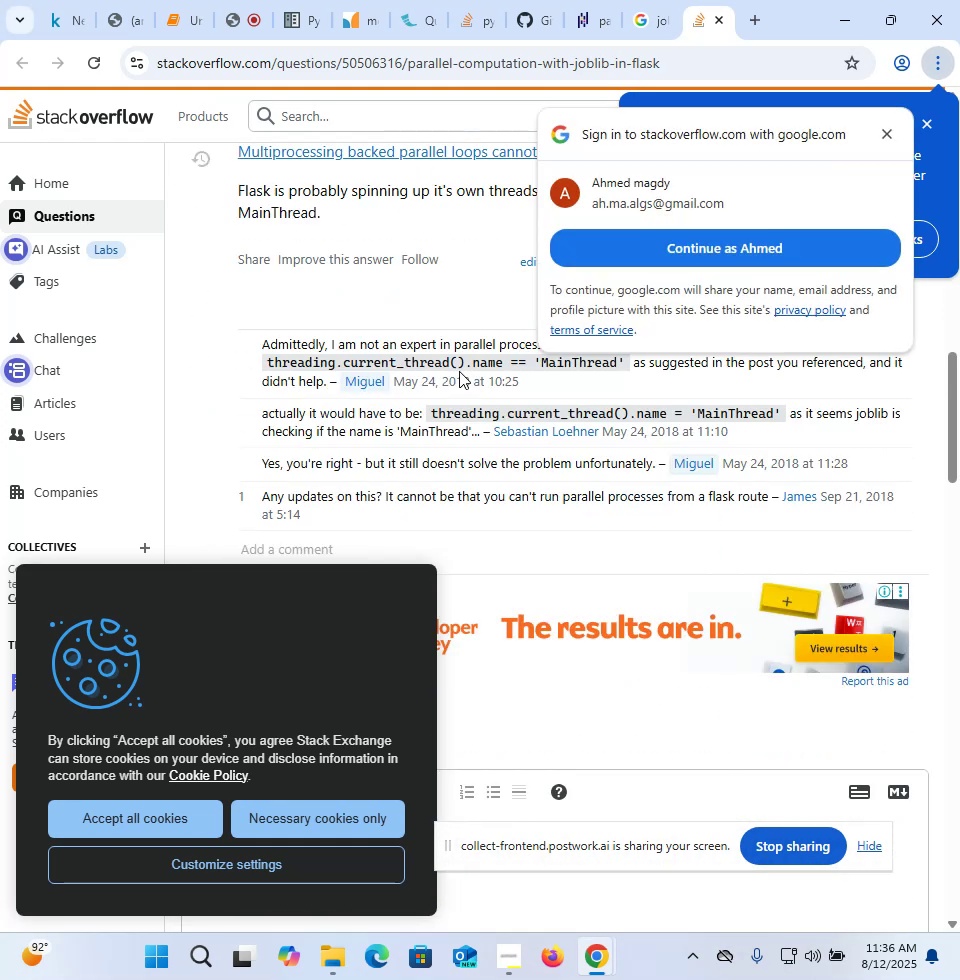 
scroll: coordinate [459, 371], scroll_direction: up, amount: 3.0
 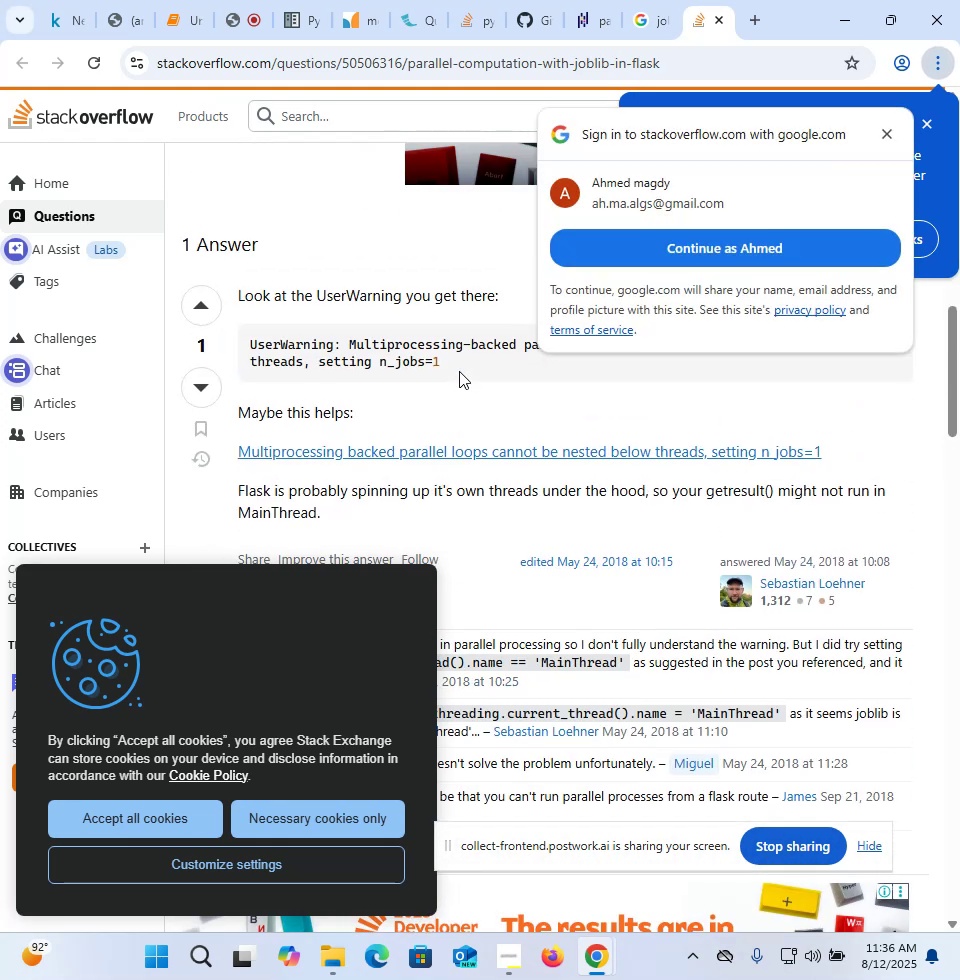 
scroll: coordinate [459, 371], scroll_direction: down, amount: 6.0
 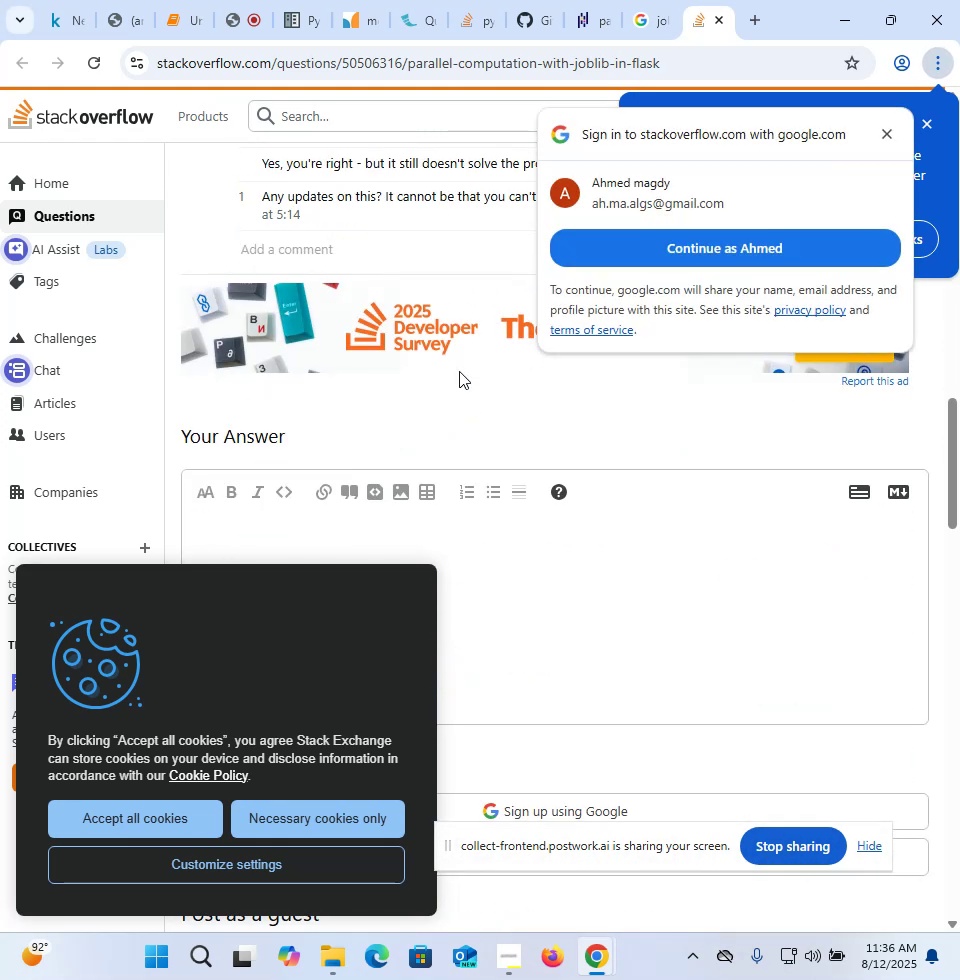 
scroll: coordinate [459, 371], scroll_direction: up, amount: 13.0
 